 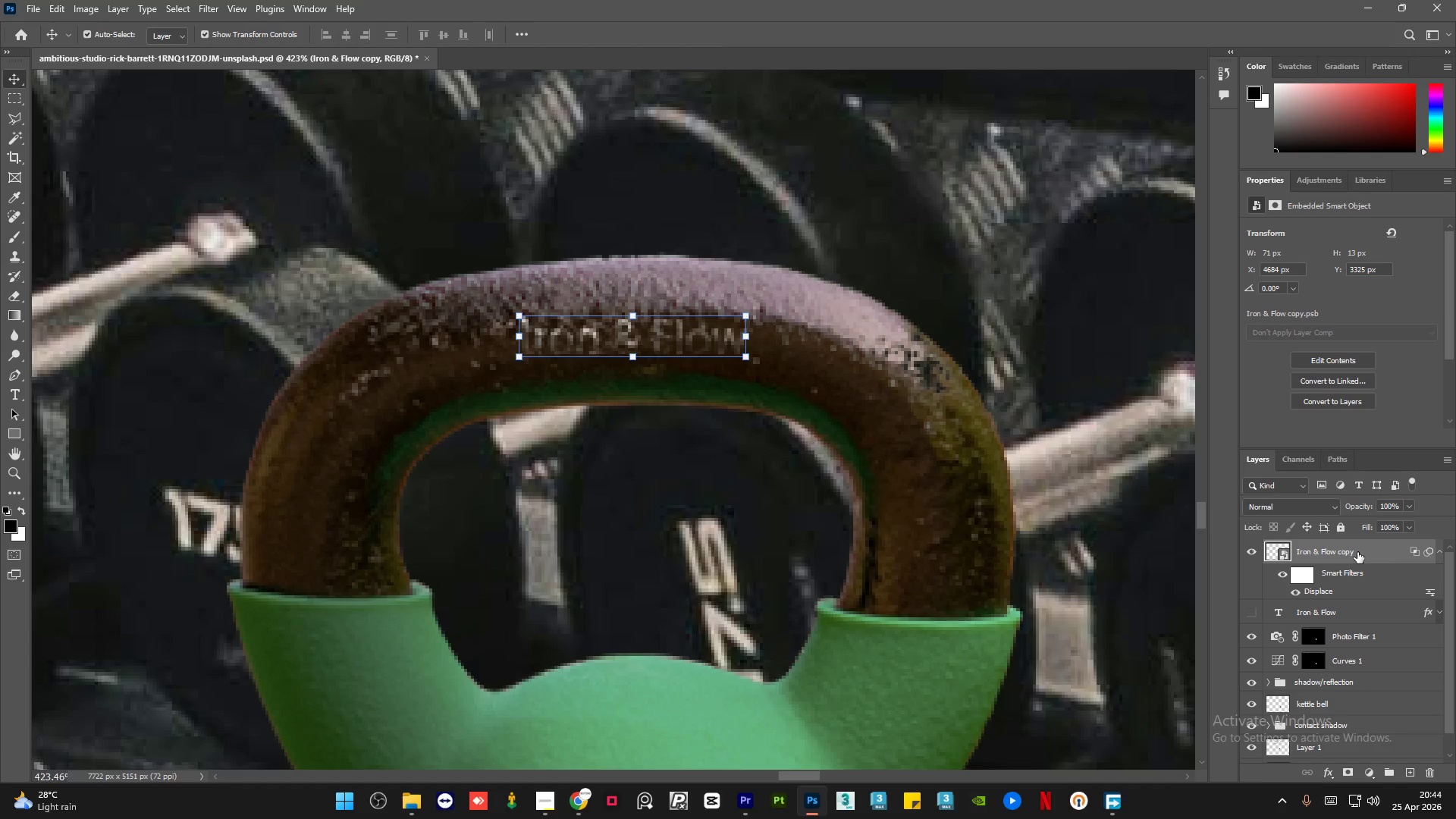 
left_click([1349, 616])
 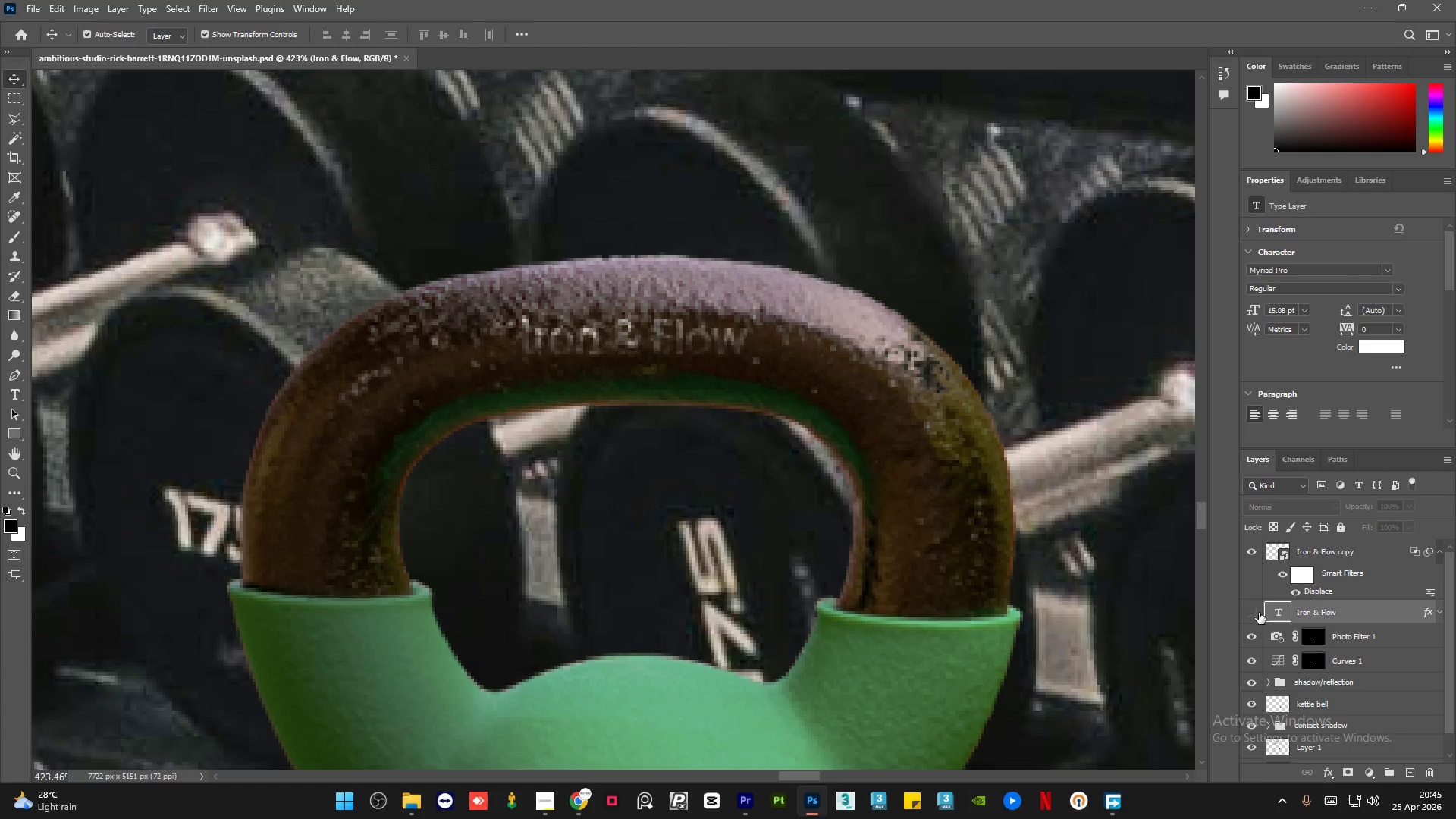 
key(Control+J)
 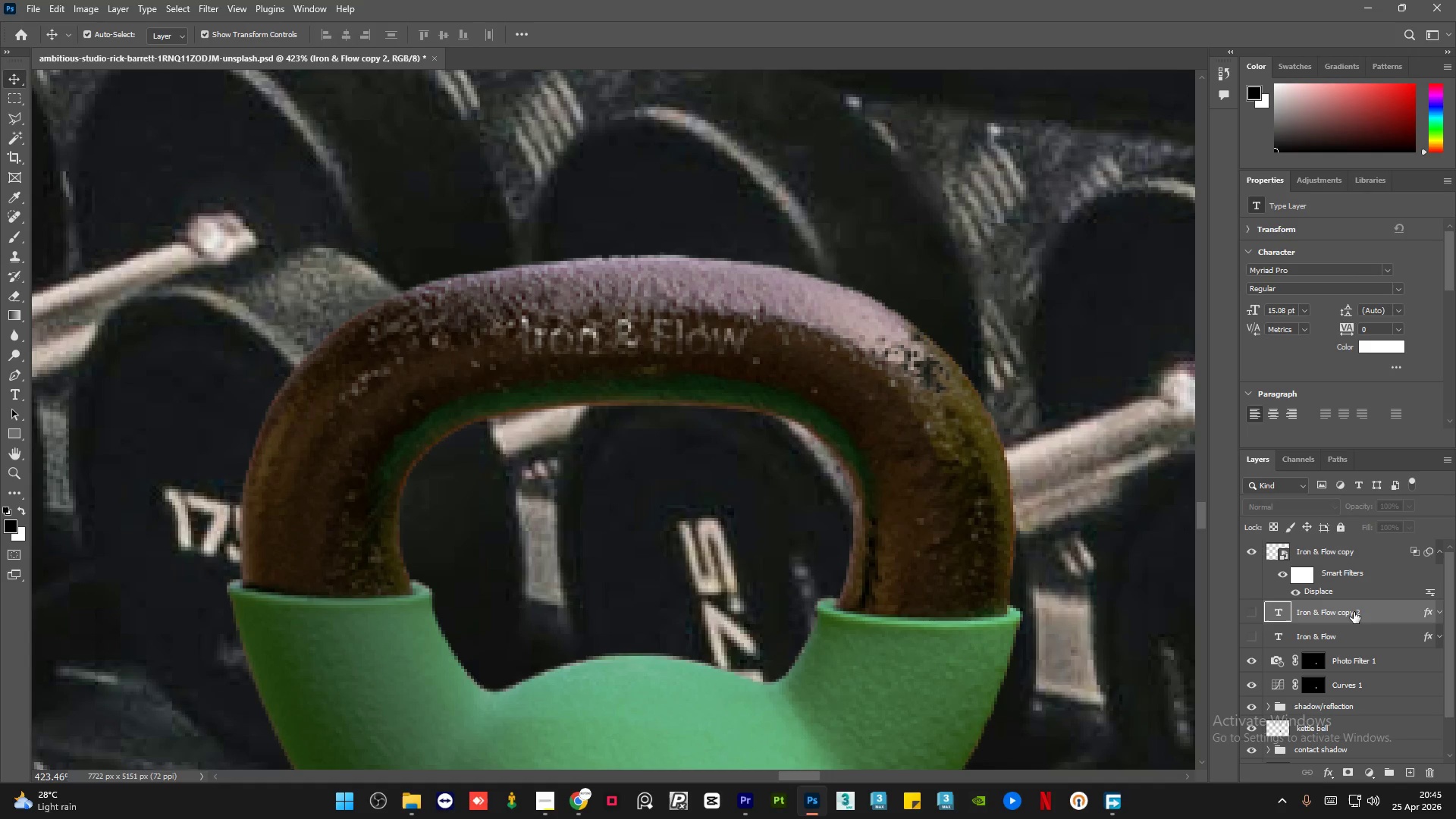 
left_click_drag(start_coordinate=[1354, 612], to_coordinate=[1354, 602])
 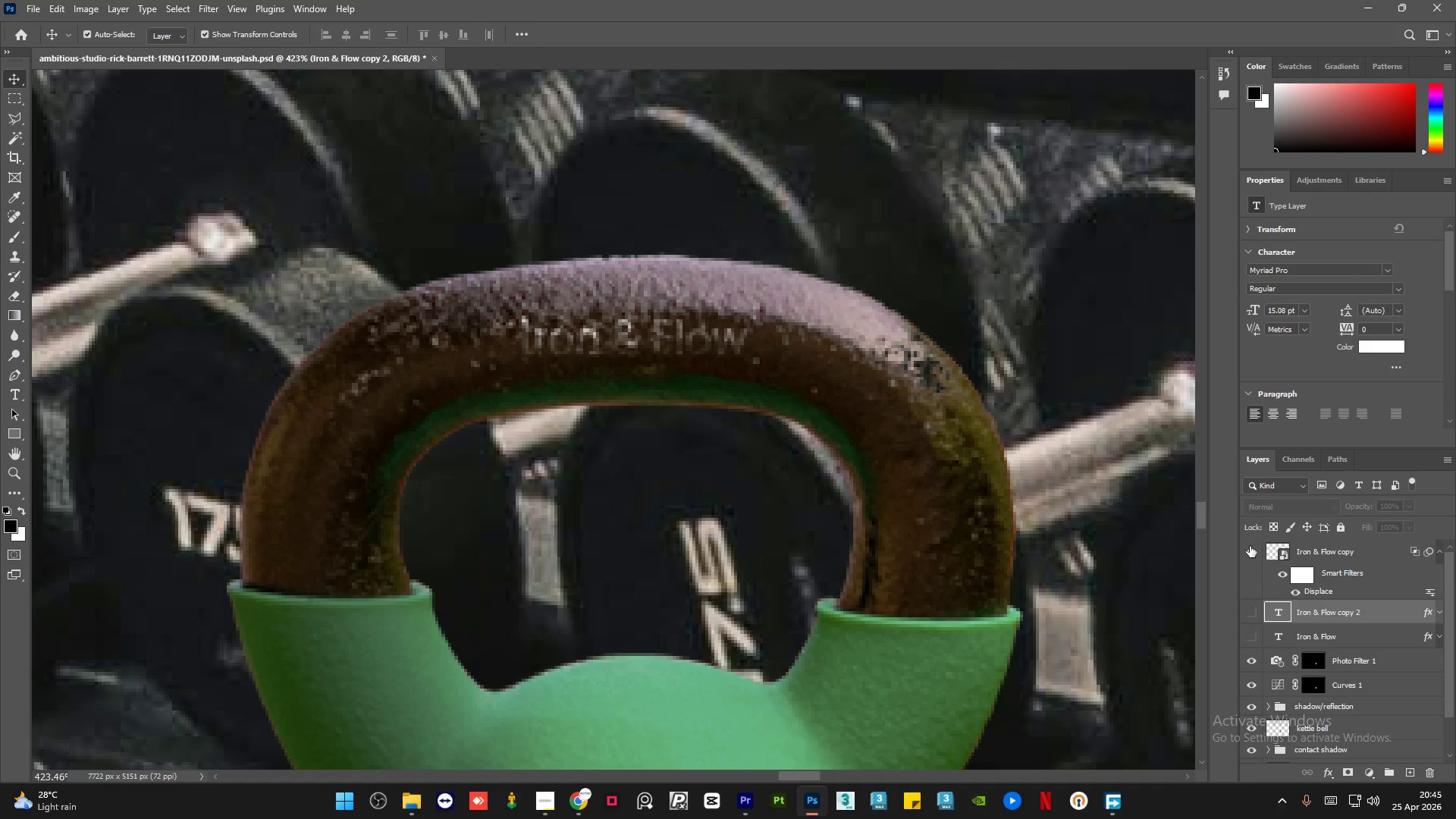 
left_click([1254, 549])
 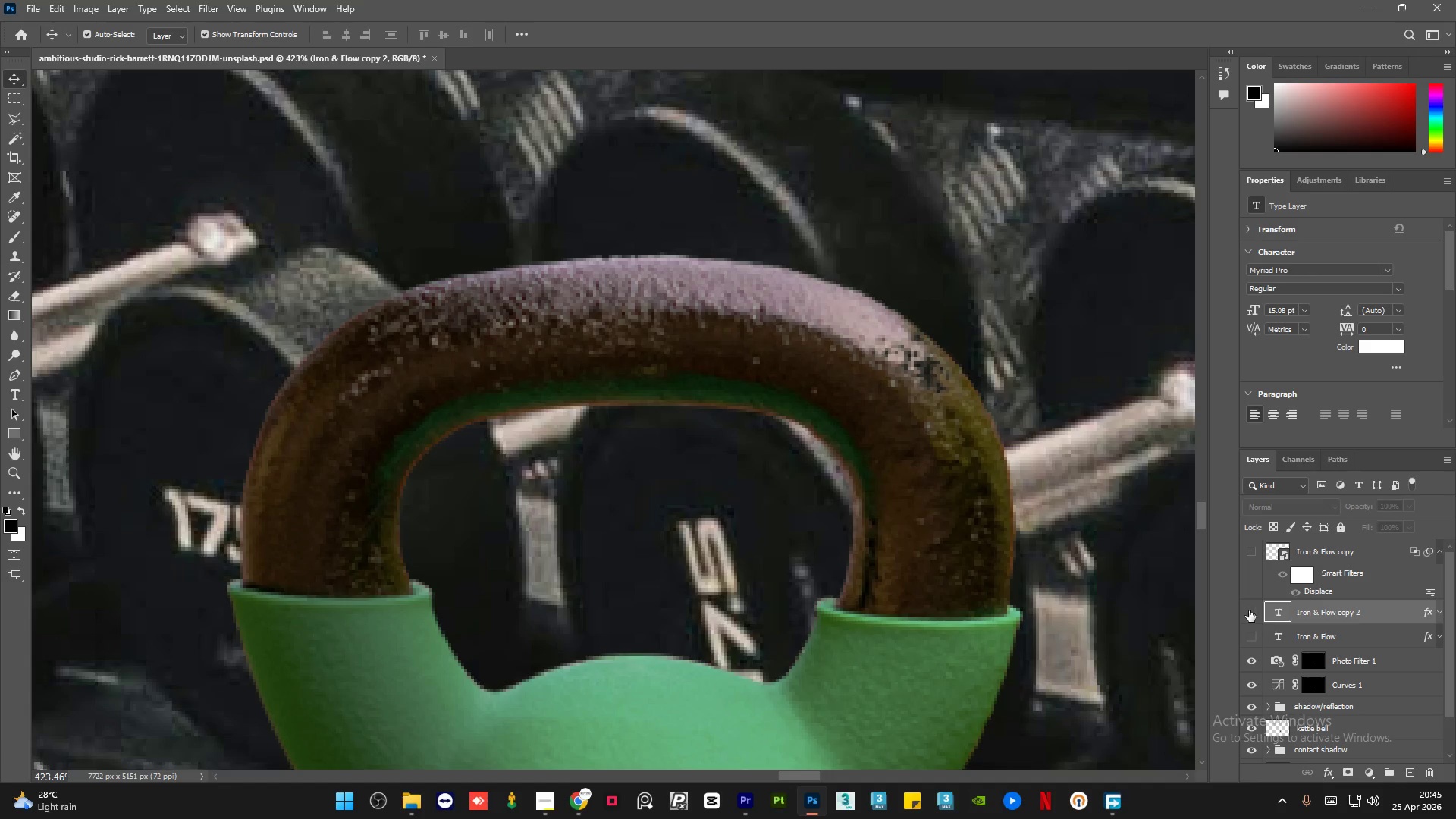 
left_click([1249, 610])
 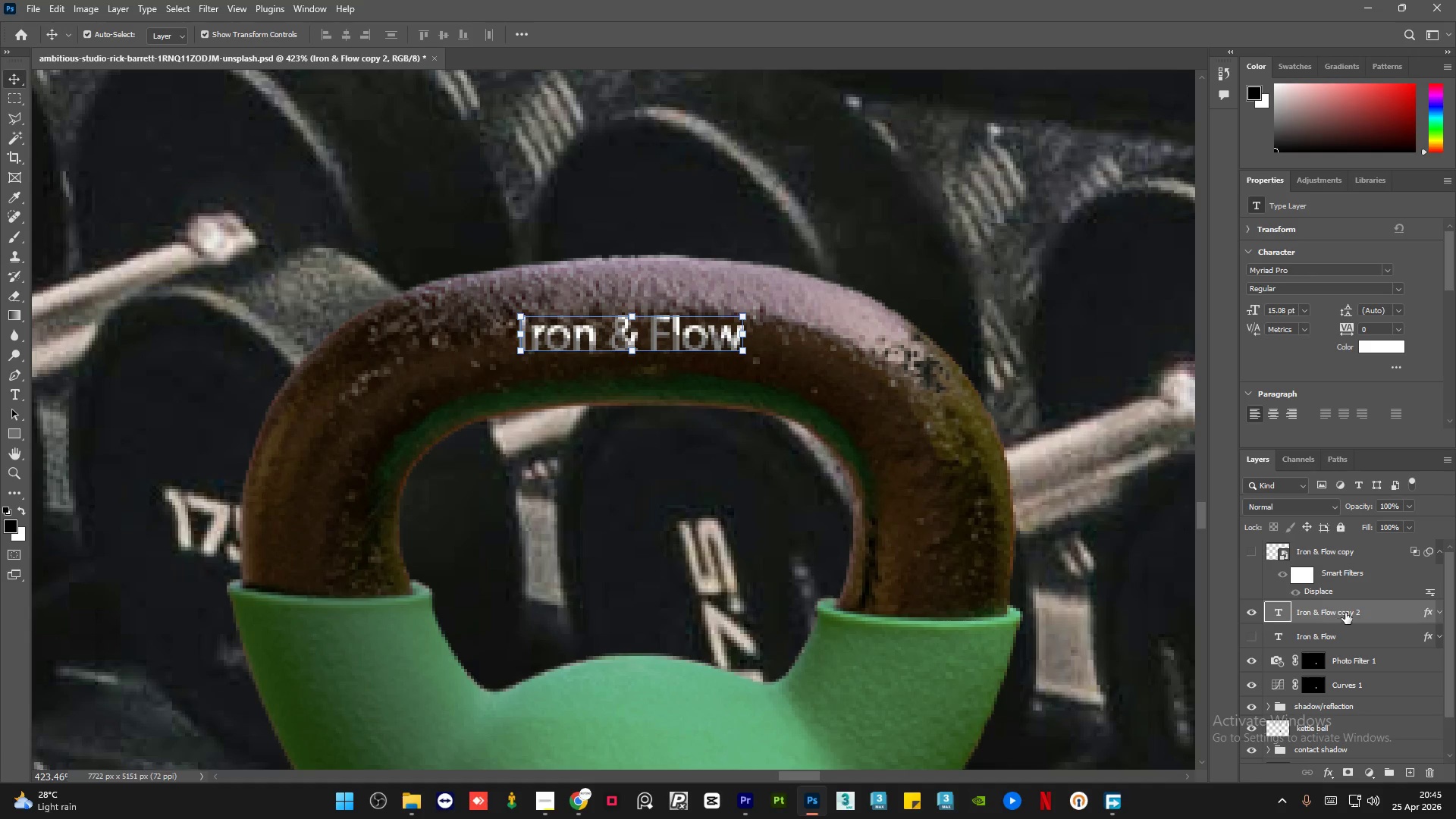 
wait(5.24)
 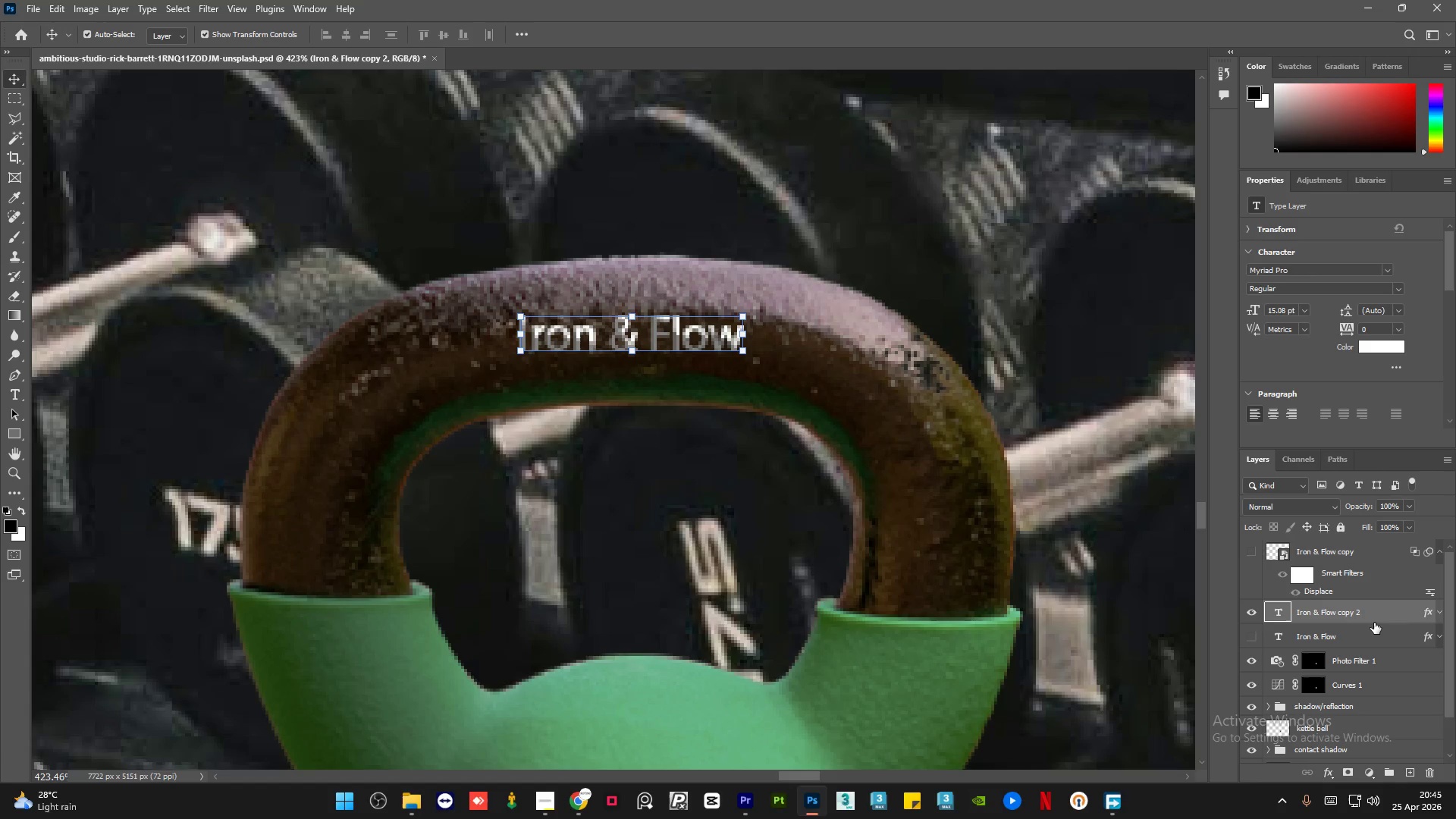 
left_click([1320, 507])
 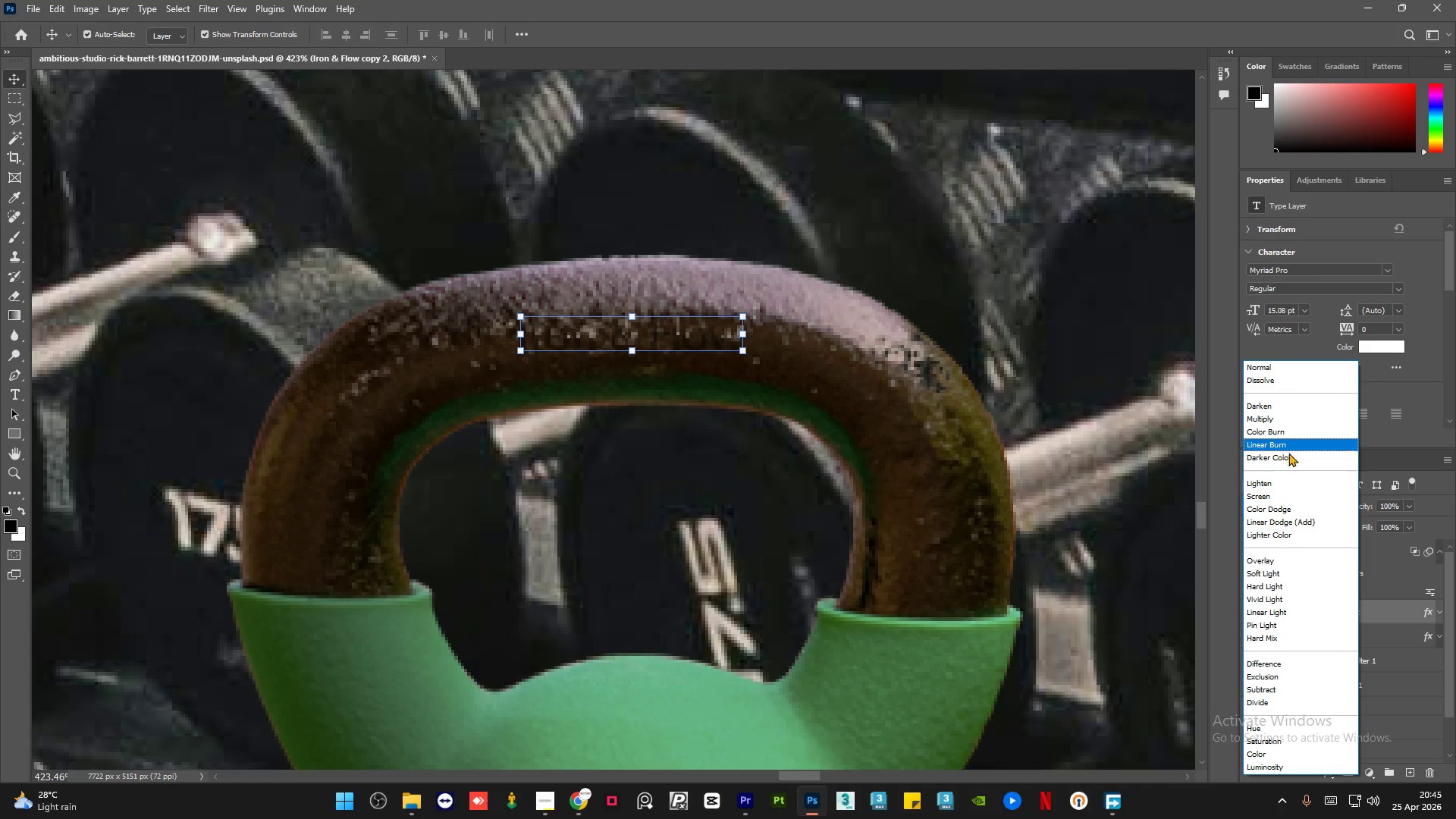 
wait(28.41)
 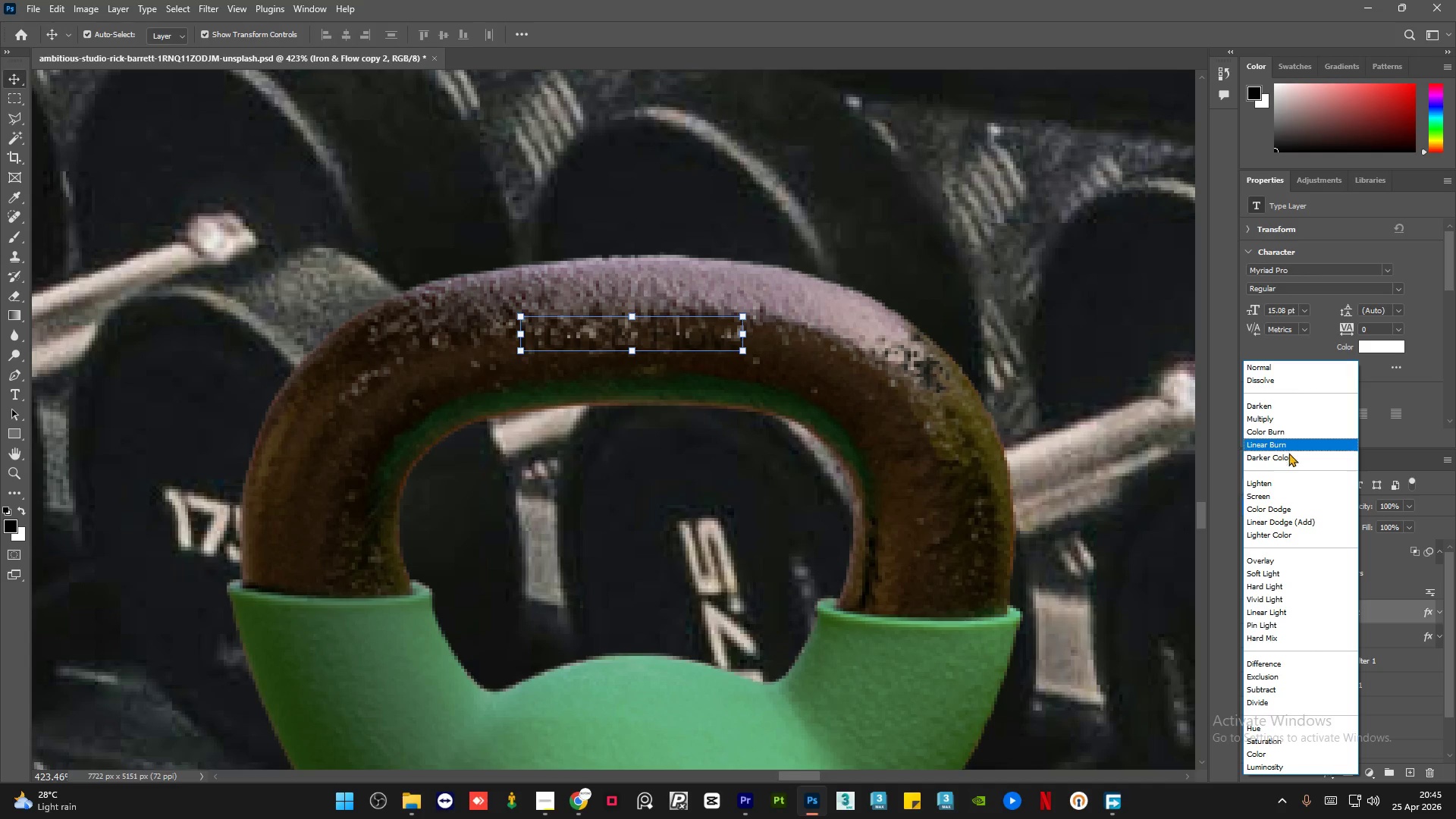 
left_click([1296, 559])
 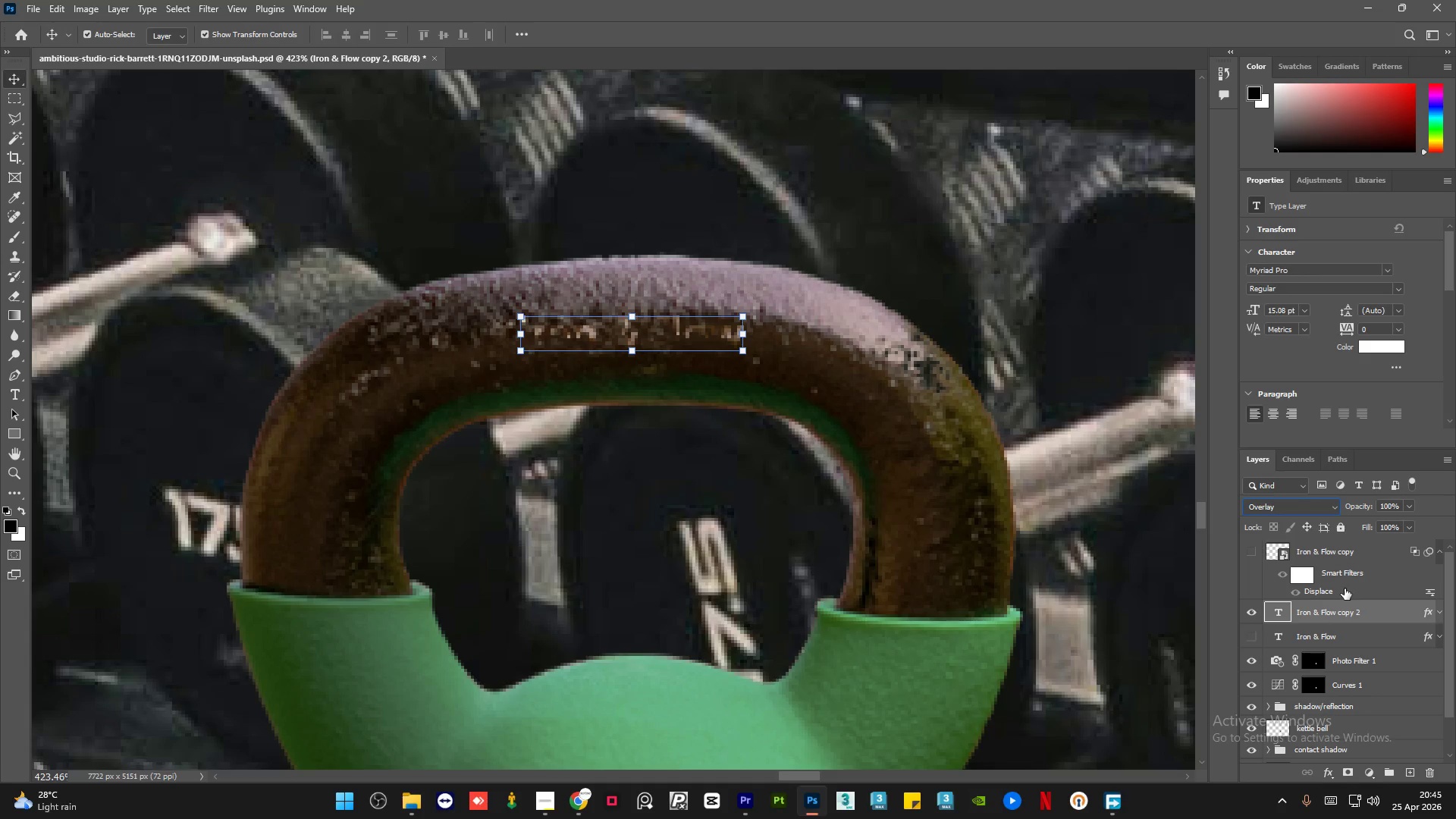 
left_click([1371, 556])
 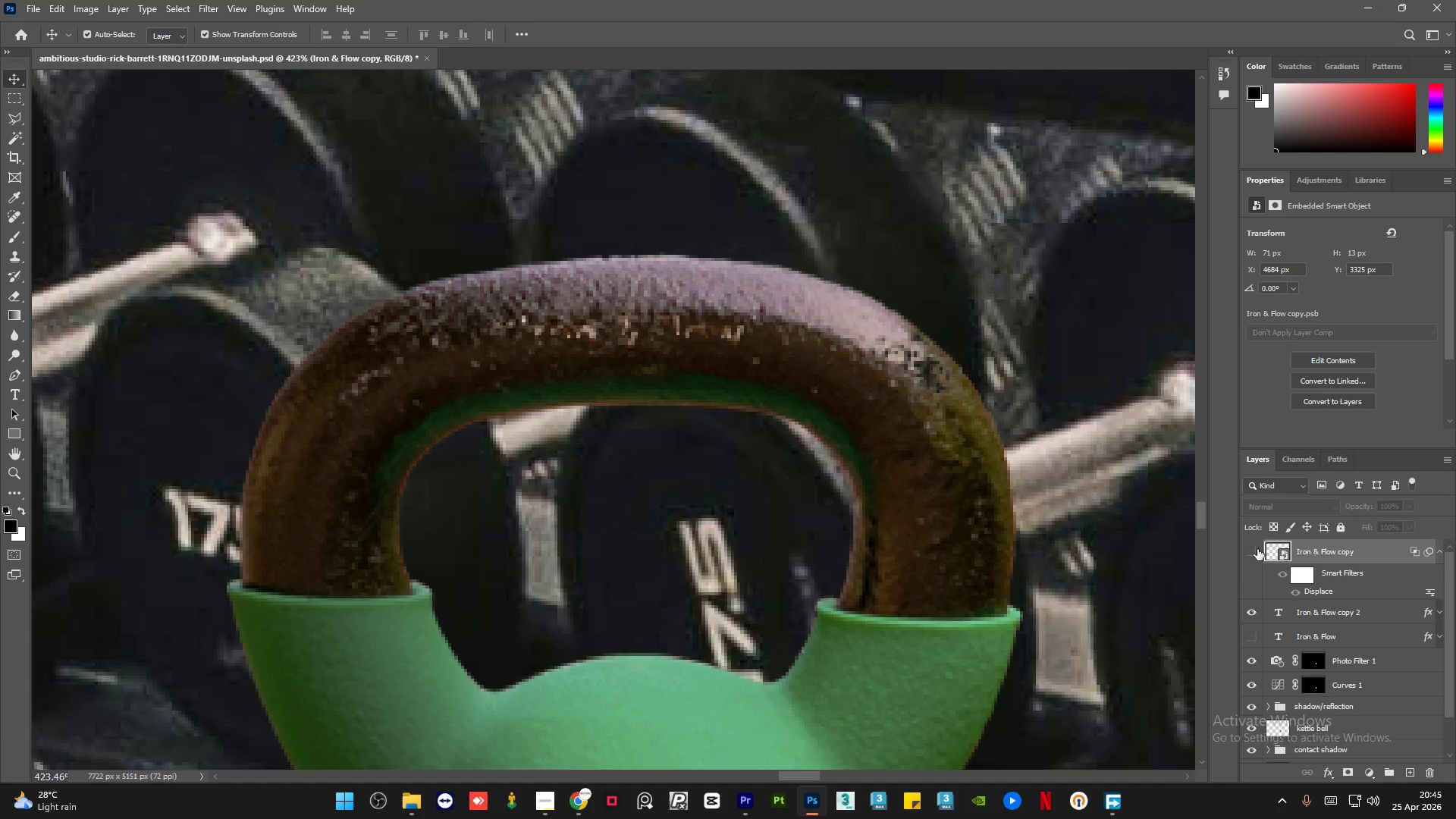 
left_click([1257, 549])
 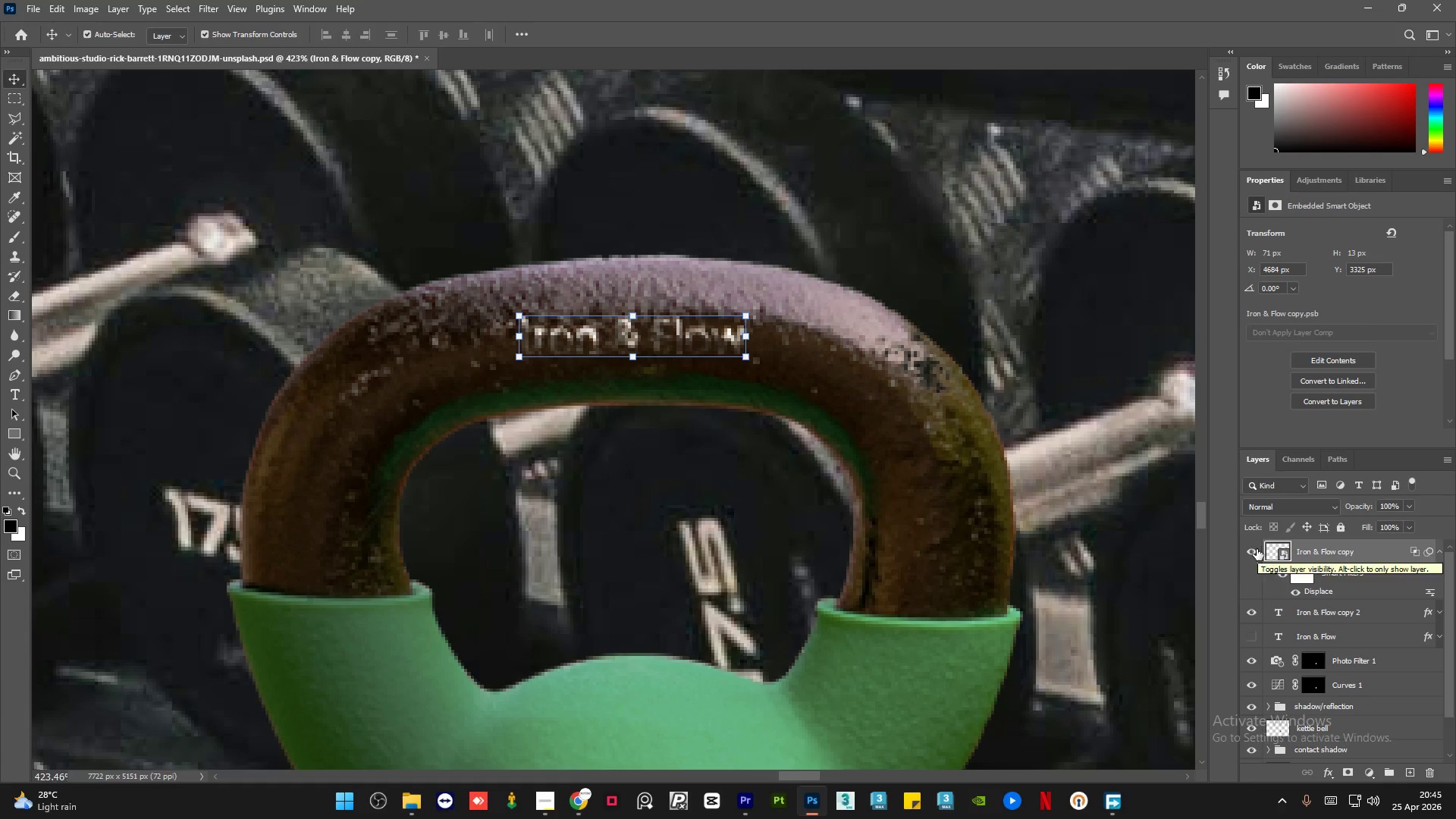 
left_click([1053, 510])
 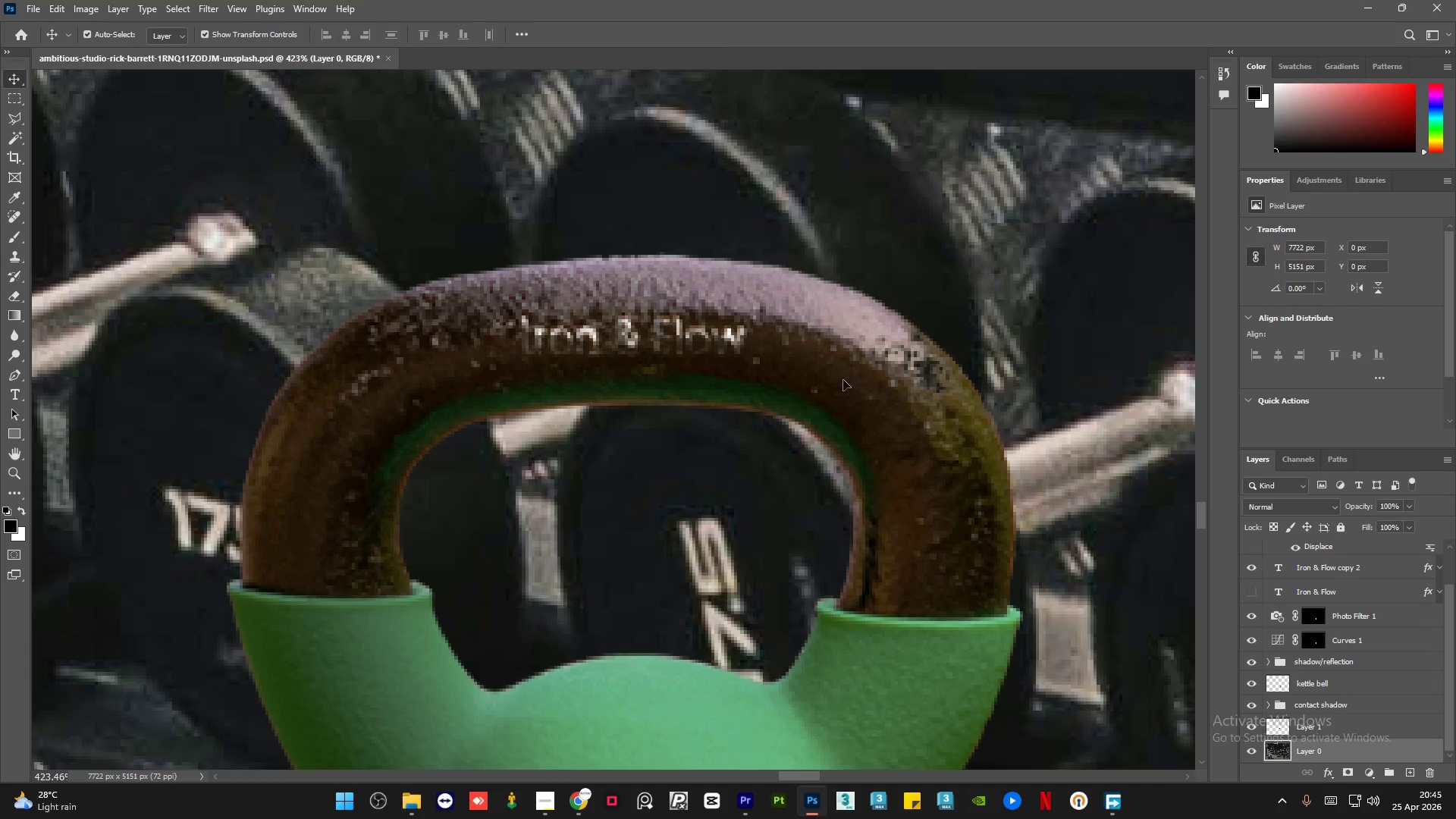 
hold_key(key=AltLeft, duration=3.53)
 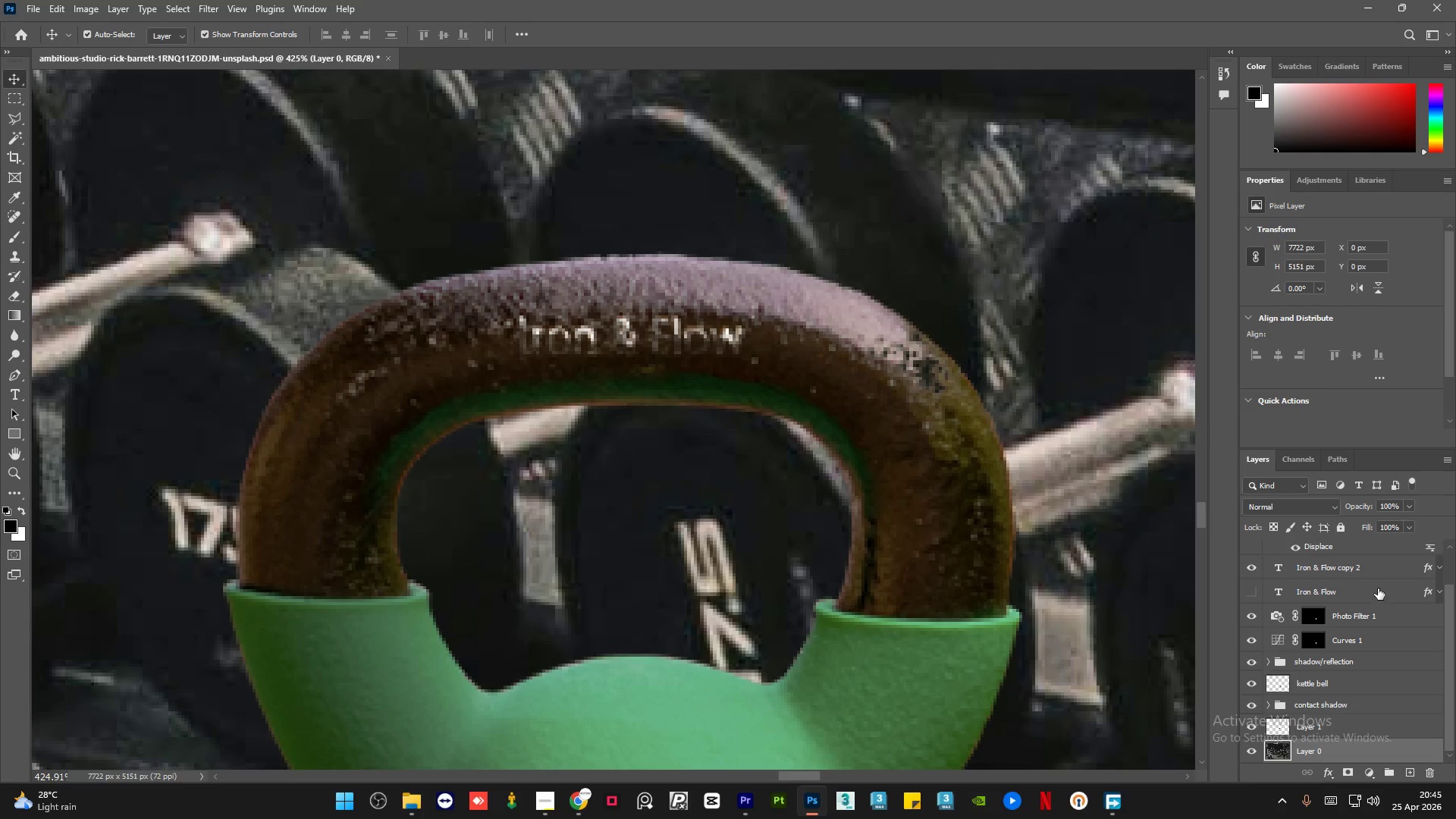 
left_click_drag(start_coordinate=[1451, 635], to_coordinate=[1455, 557])
 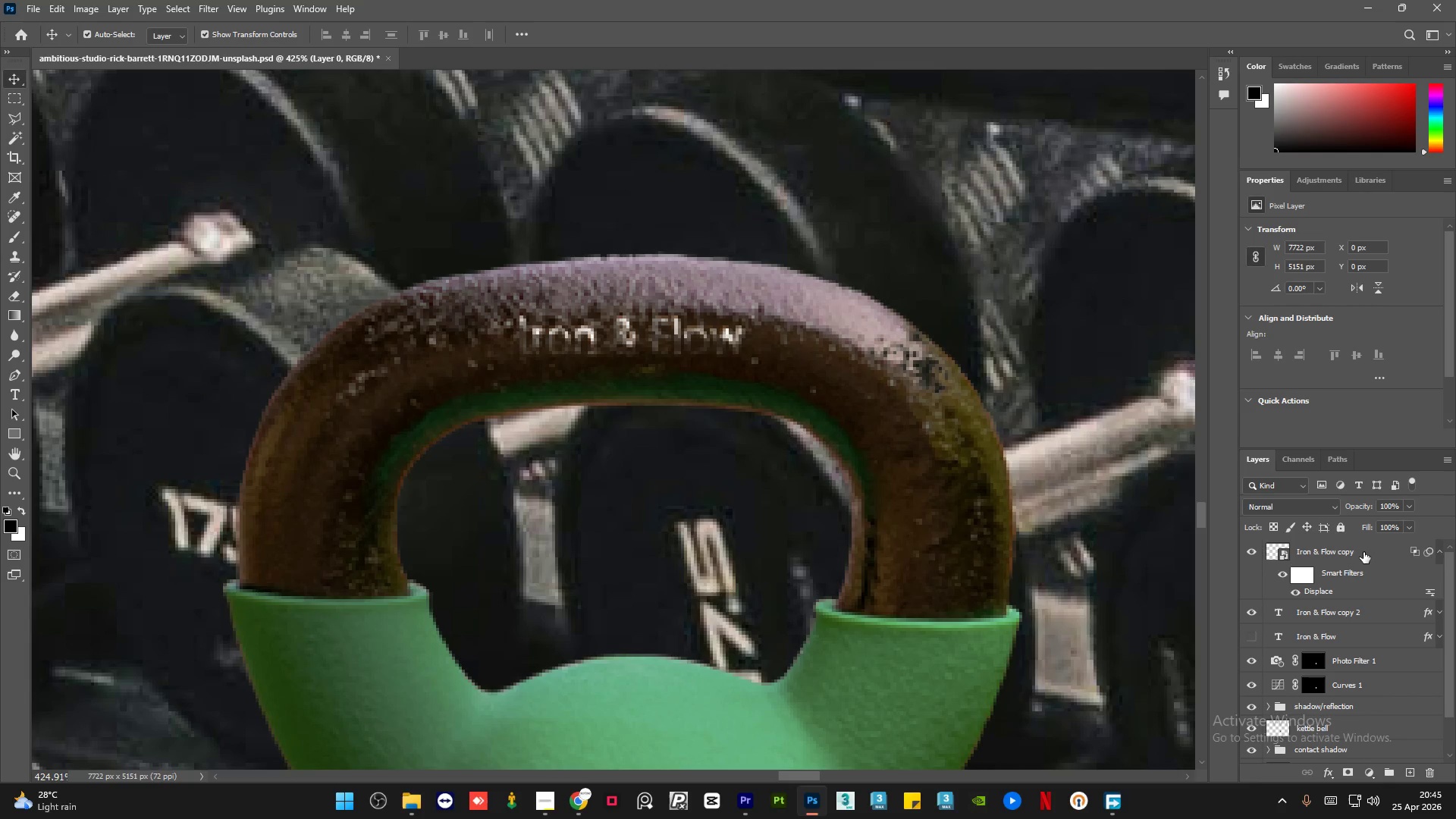 
scroll: coordinate [781, 349], scroll_direction: down, amount: 21.0
 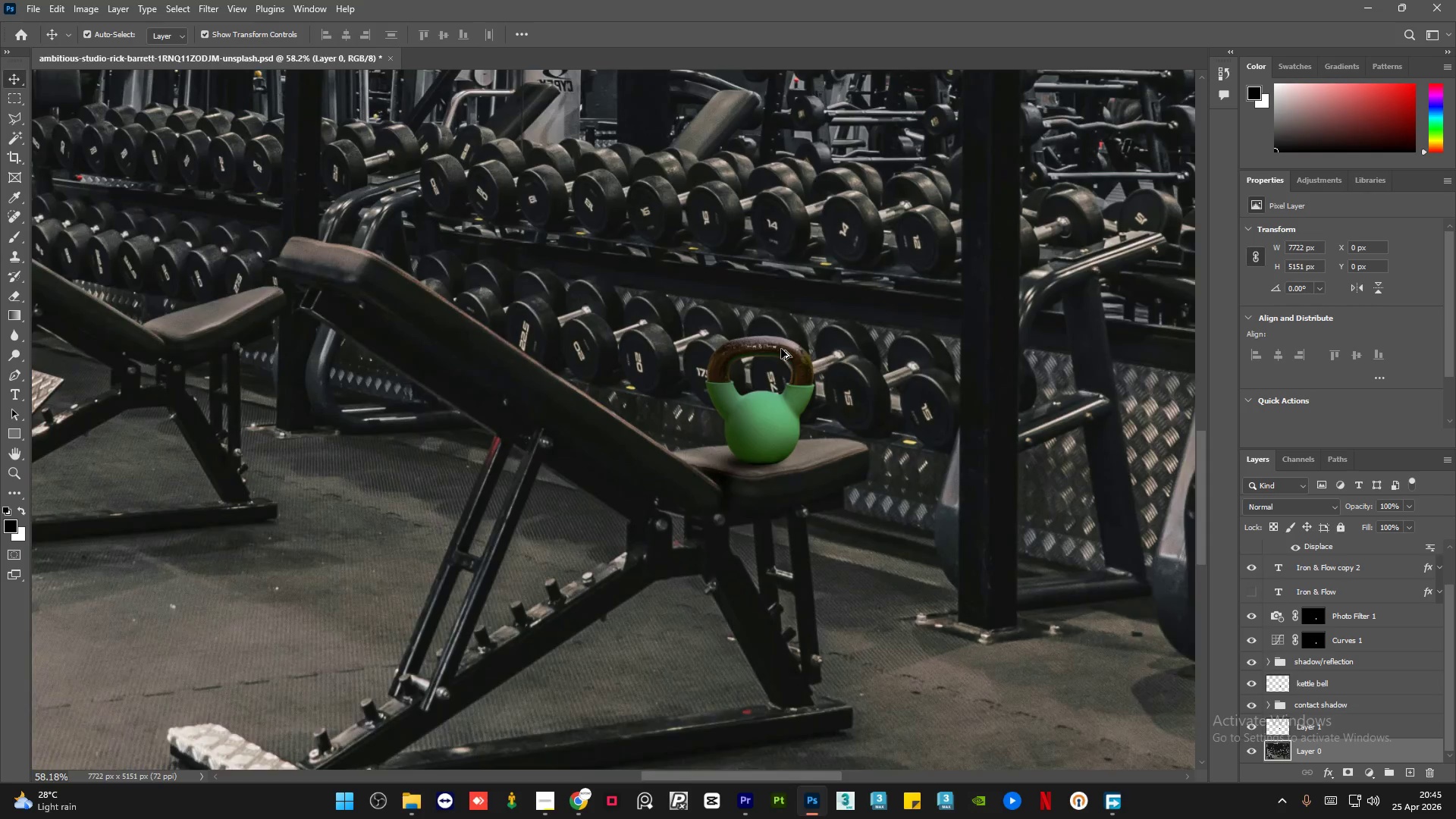 
left_click([1363, 552])
 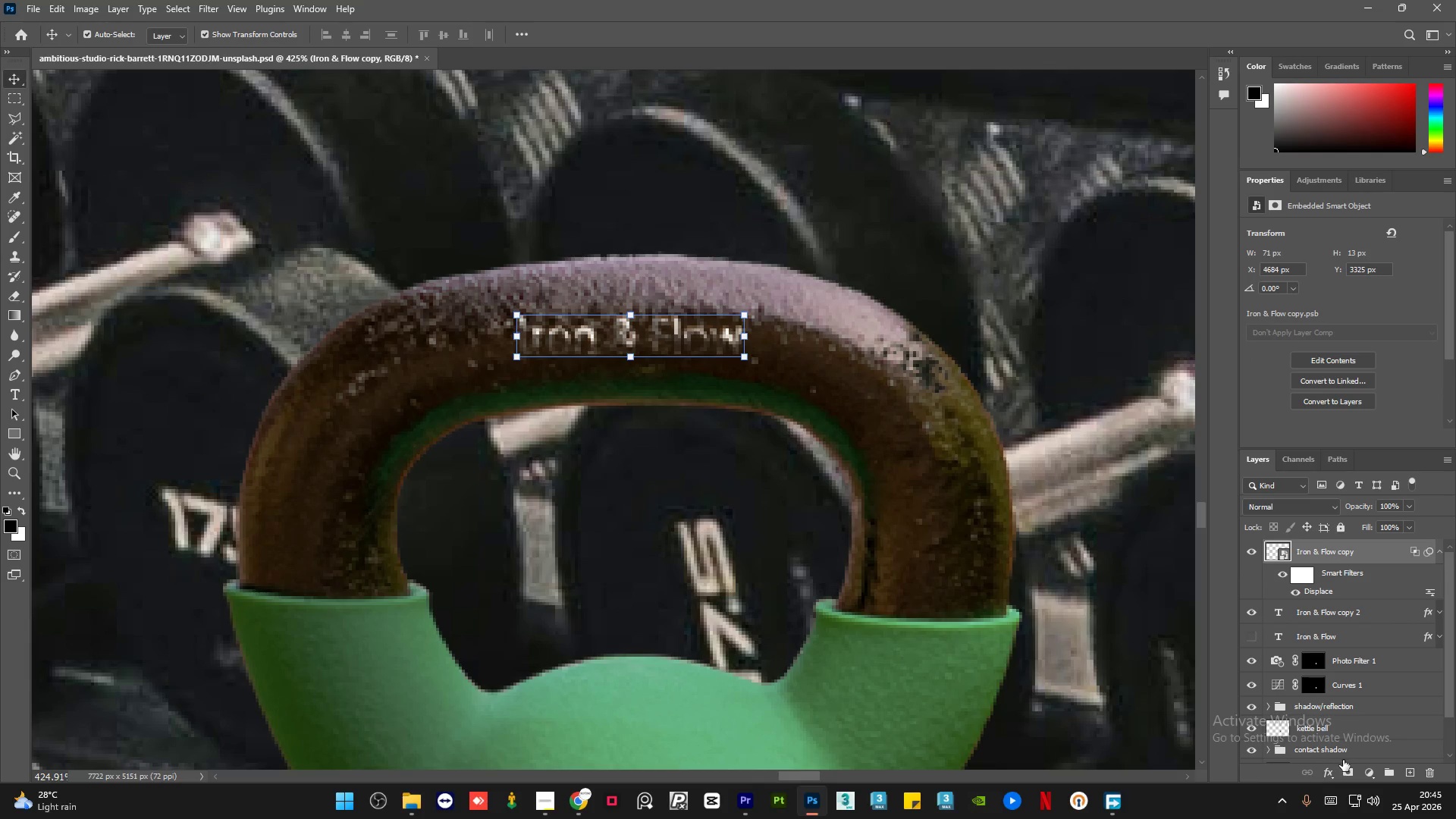 
scroll: coordinate [782, 349], scroll_direction: up, amount: 22.0
 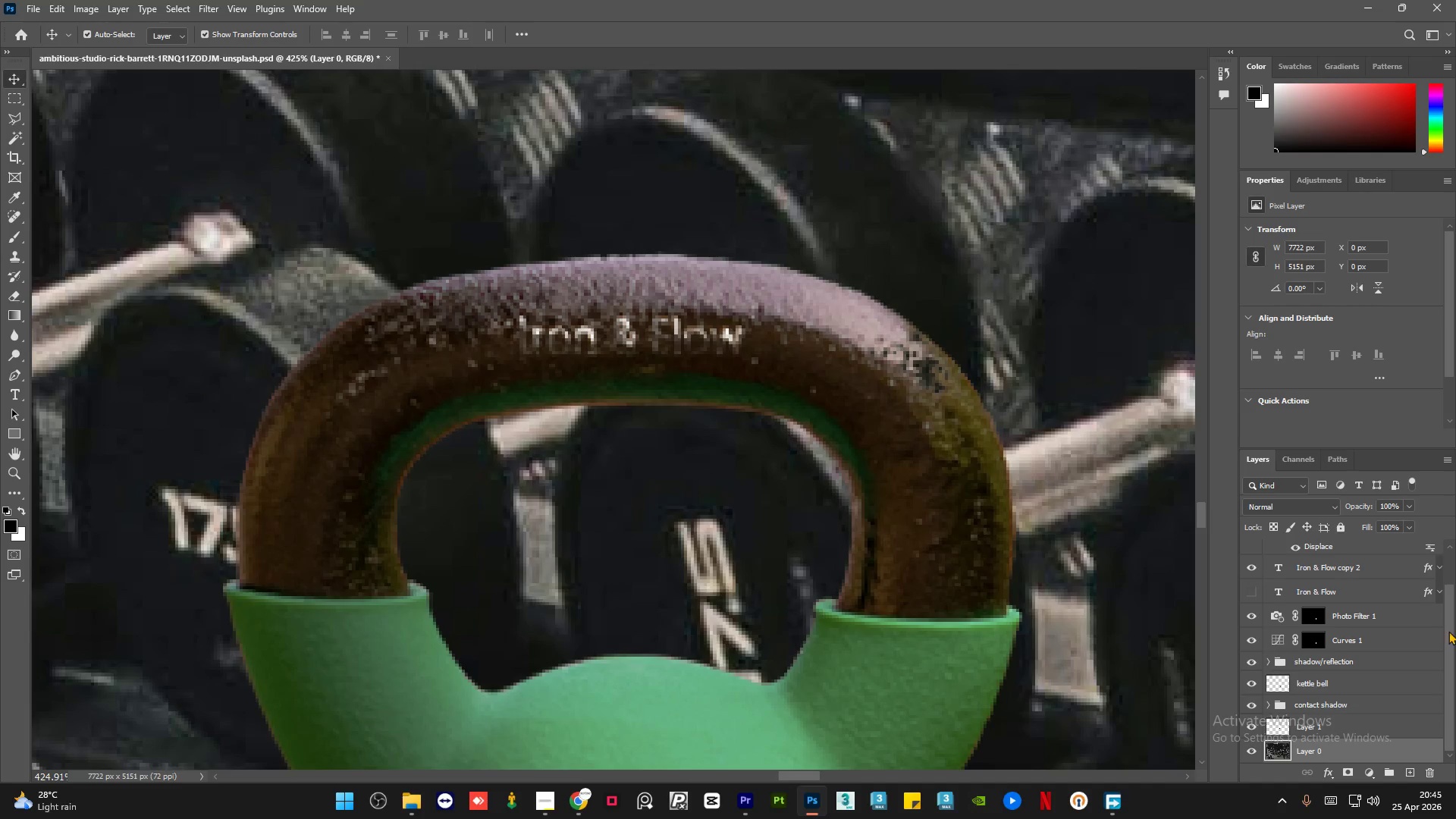 
left_click([1367, 773])
 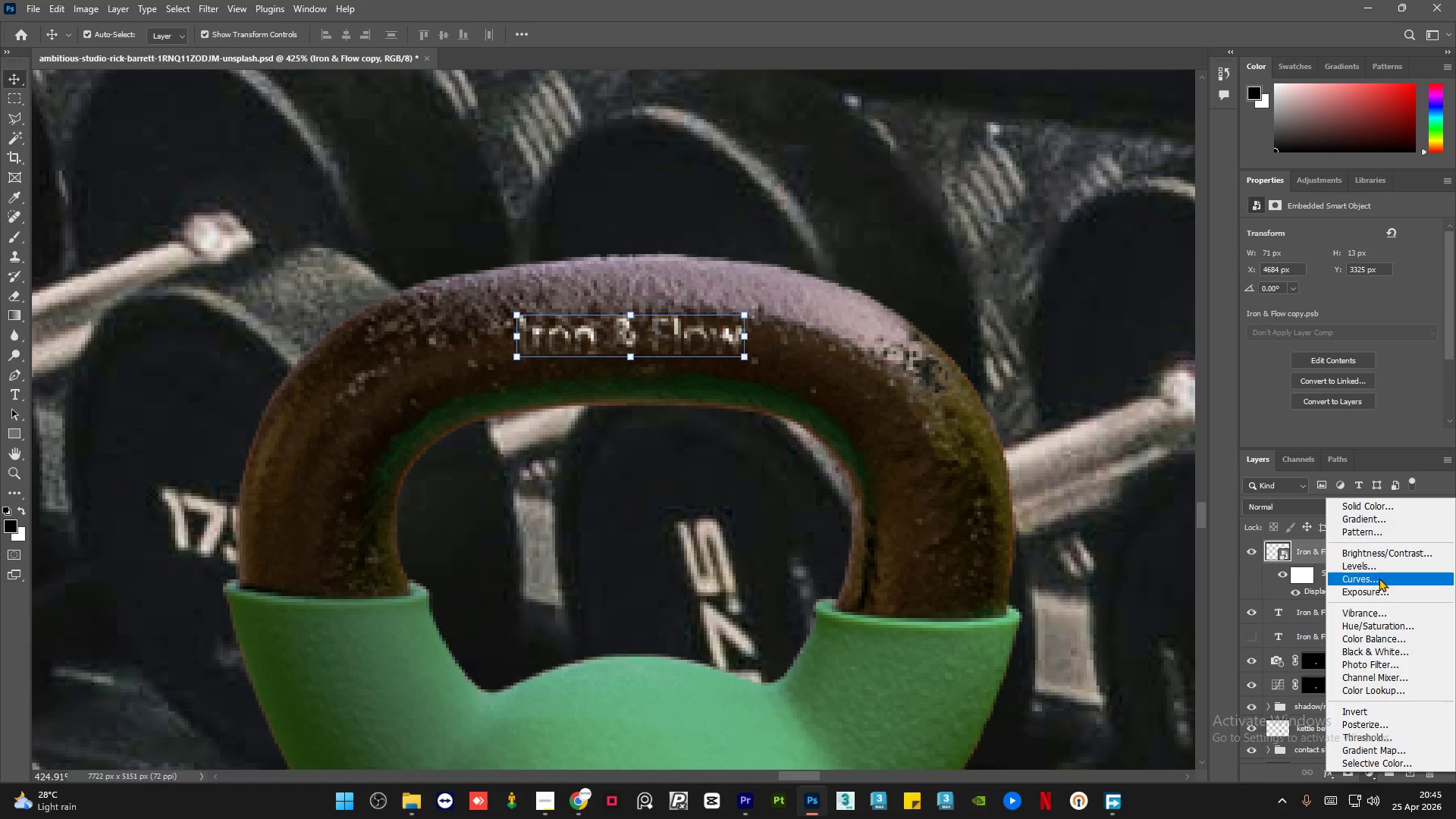 
left_click([1379, 578])
 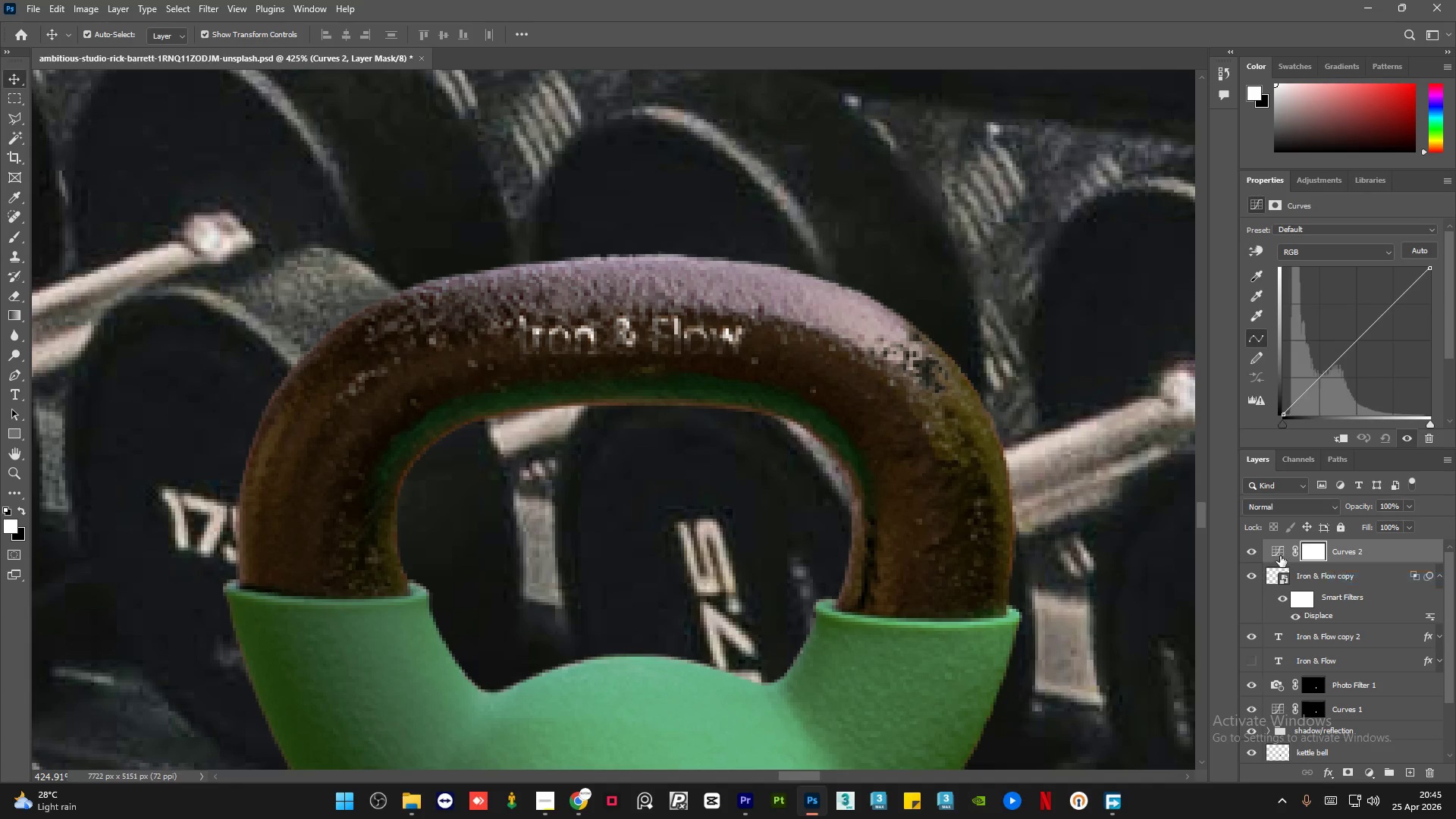 
hold_key(key=AltLeft, duration=1.36)
left_click([1280, 563])
 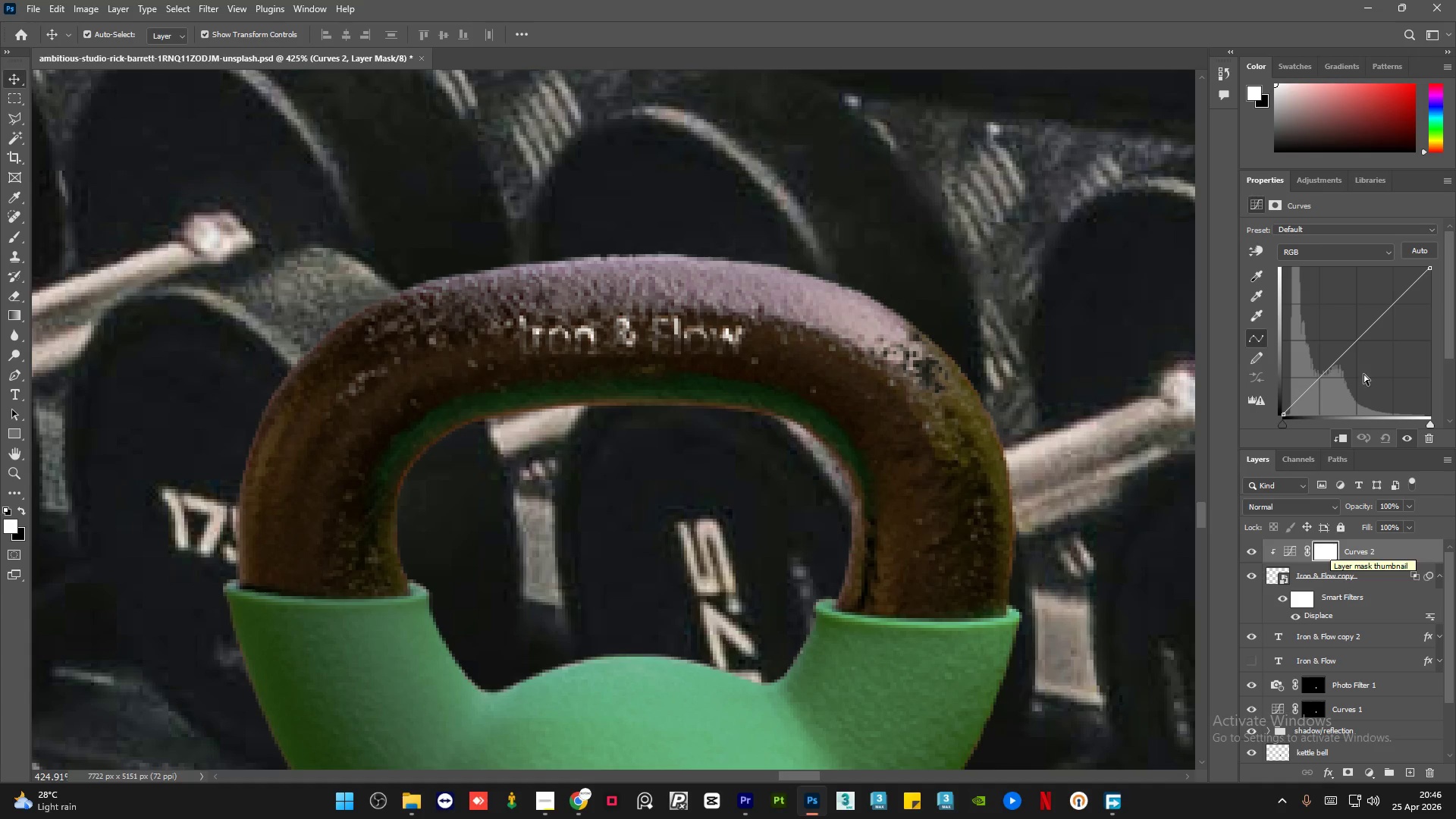 
left_click_drag(start_coordinate=[1354, 340], to_coordinate=[1350, 323])
 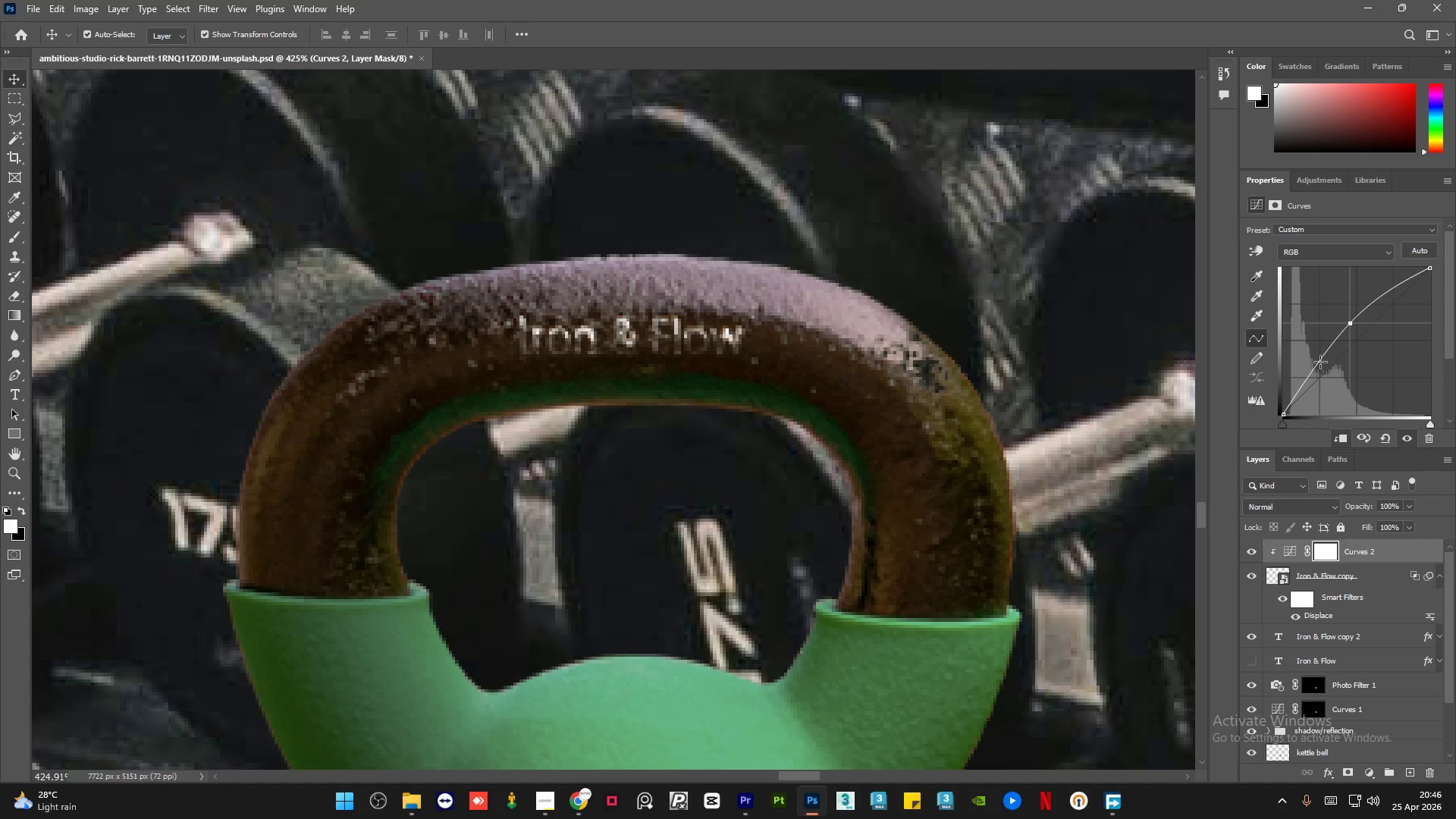 
left_click_drag(start_coordinate=[1320, 359], to_coordinate=[1333, 359])
 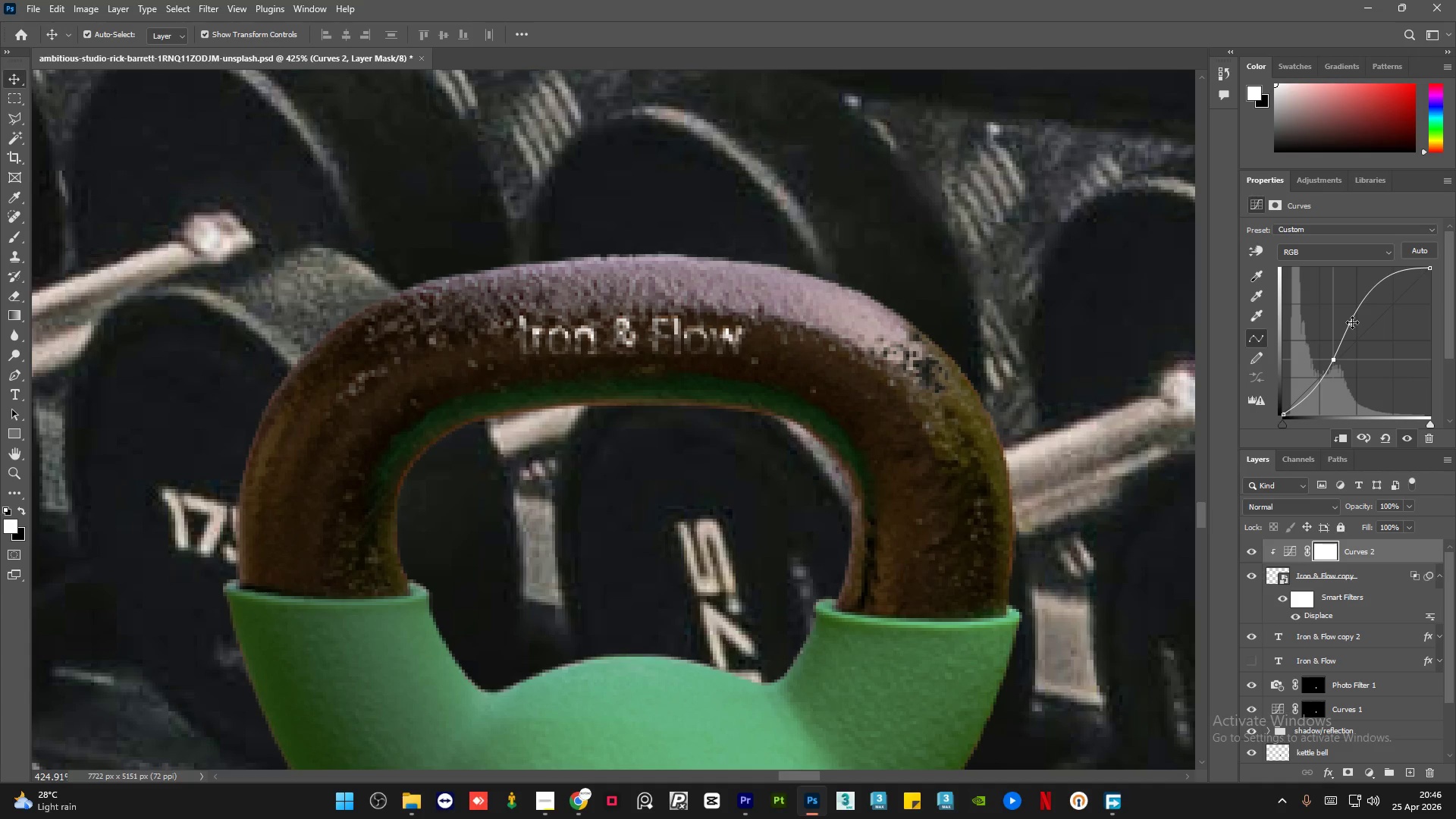 
left_click_drag(start_coordinate=[1352, 322], to_coordinate=[1362, 337])
 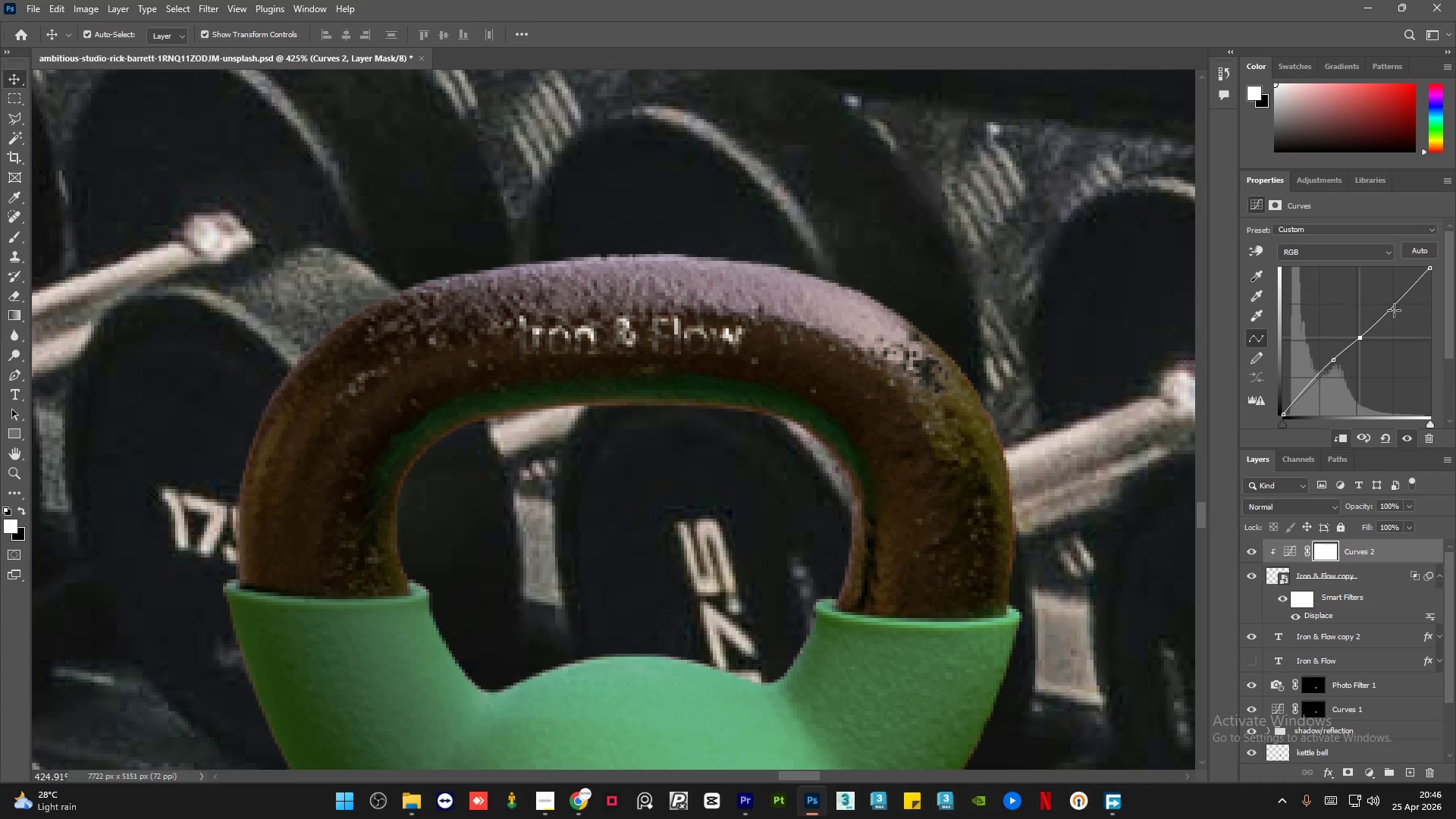 
left_click_drag(start_coordinate=[1394, 310], to_coordinate=[1416, 318])
 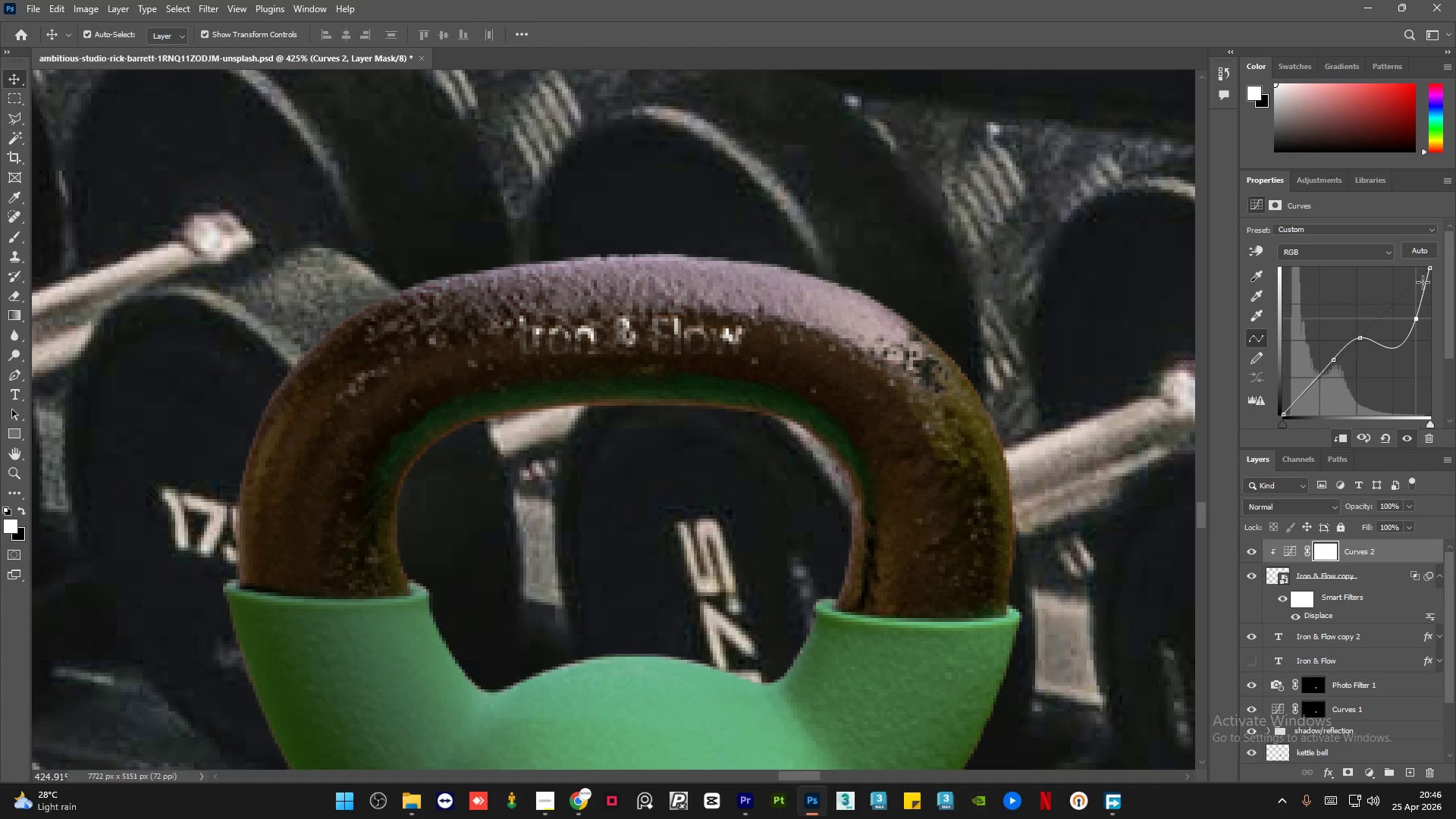 
left_click_drag(start_coordinate=[1429, 270], to_coordinate=[1437, 255])
 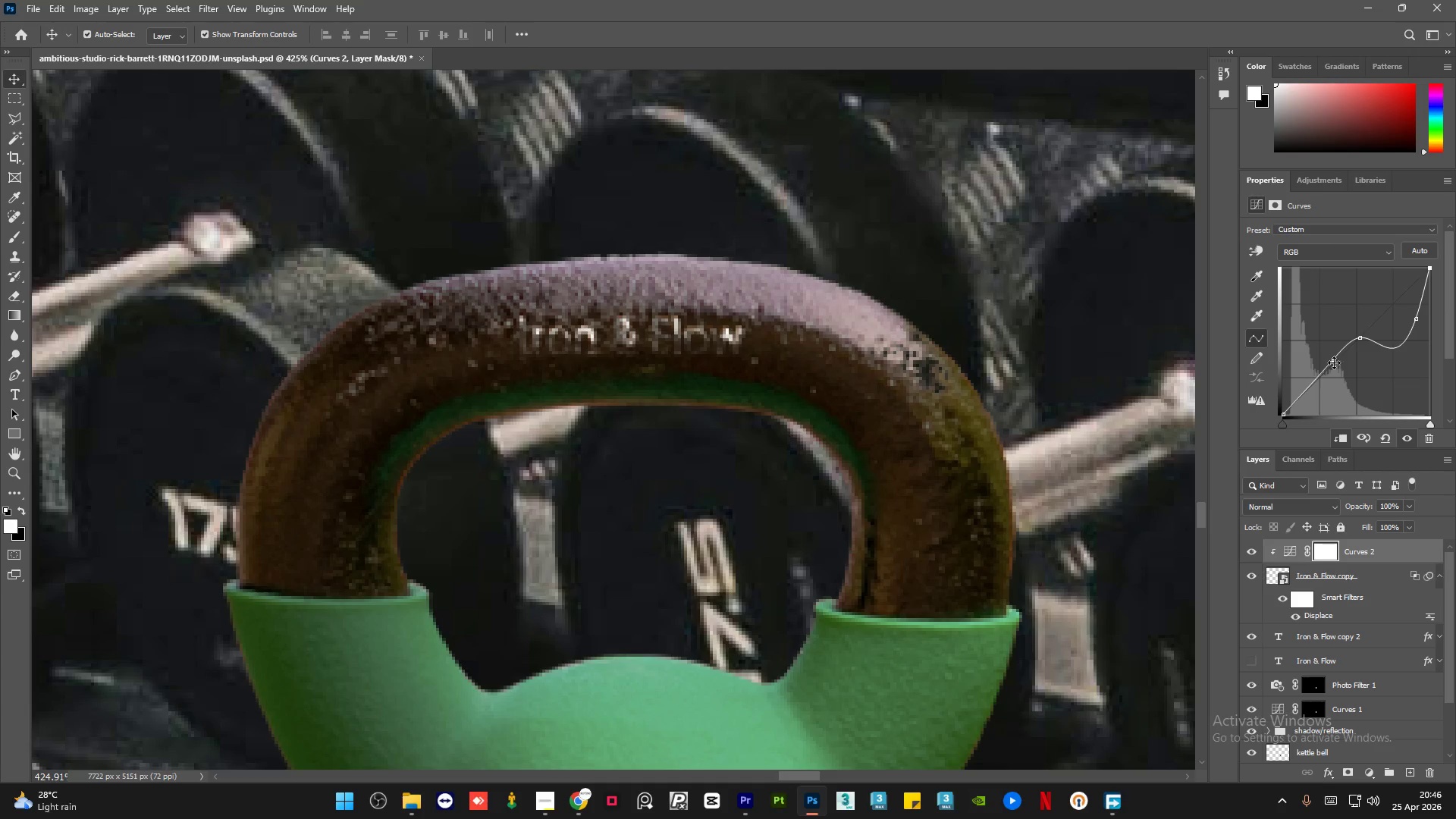 
left_click_drag(start_coordinate=[1335, 362], to_coordinate=[1334, 370])
 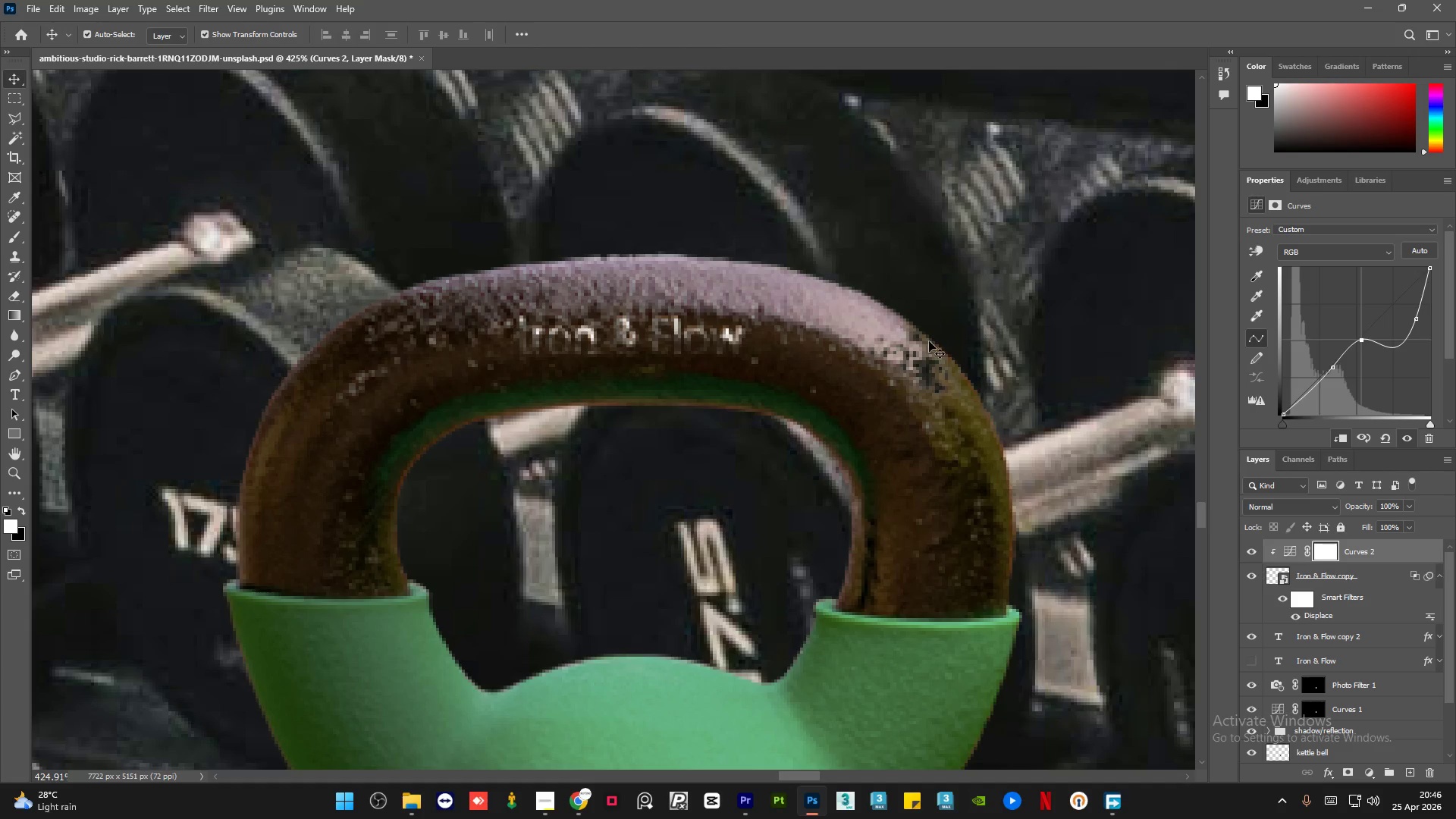 
wait(6.17)
 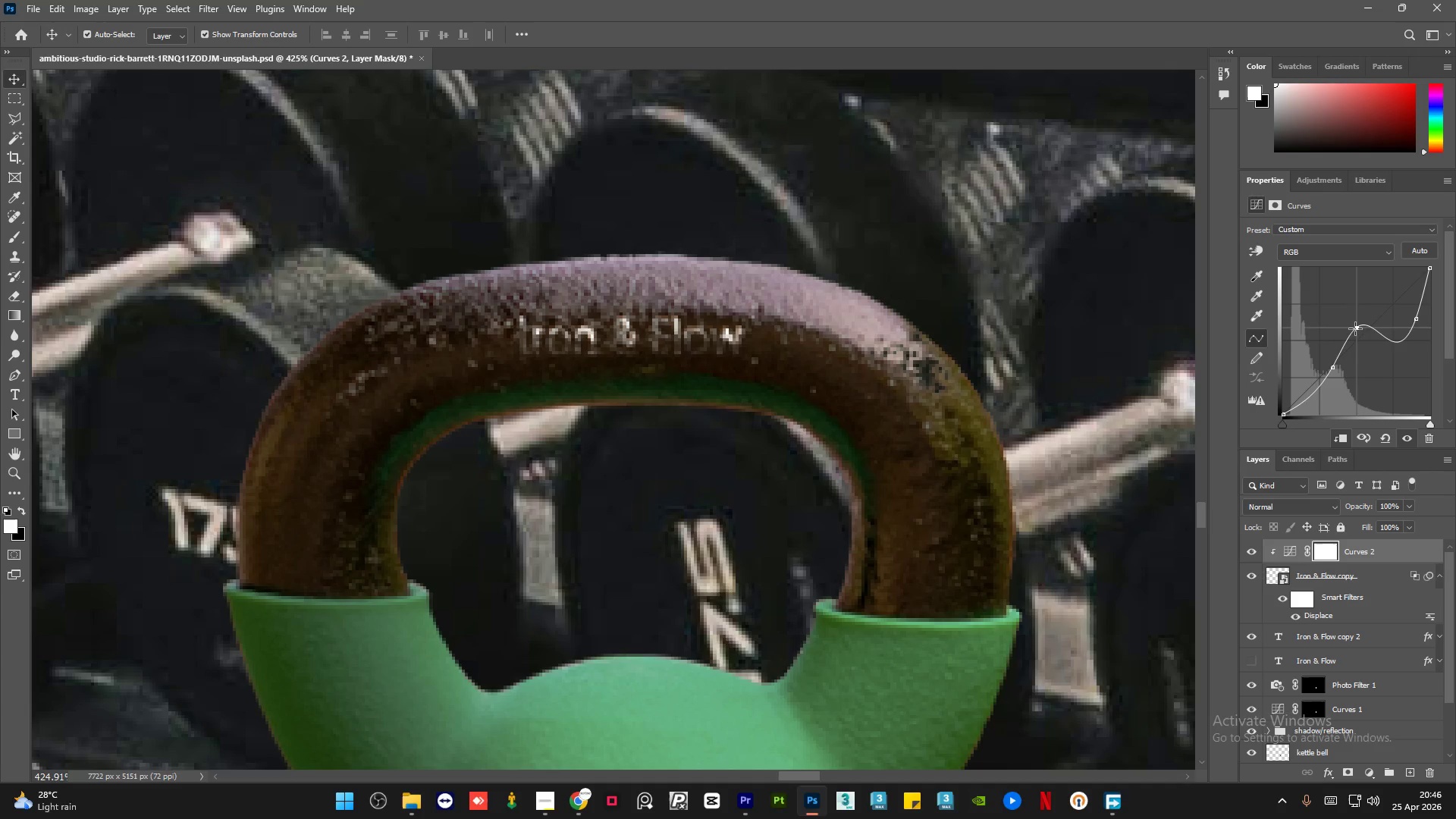 
left_click([567, 428])
 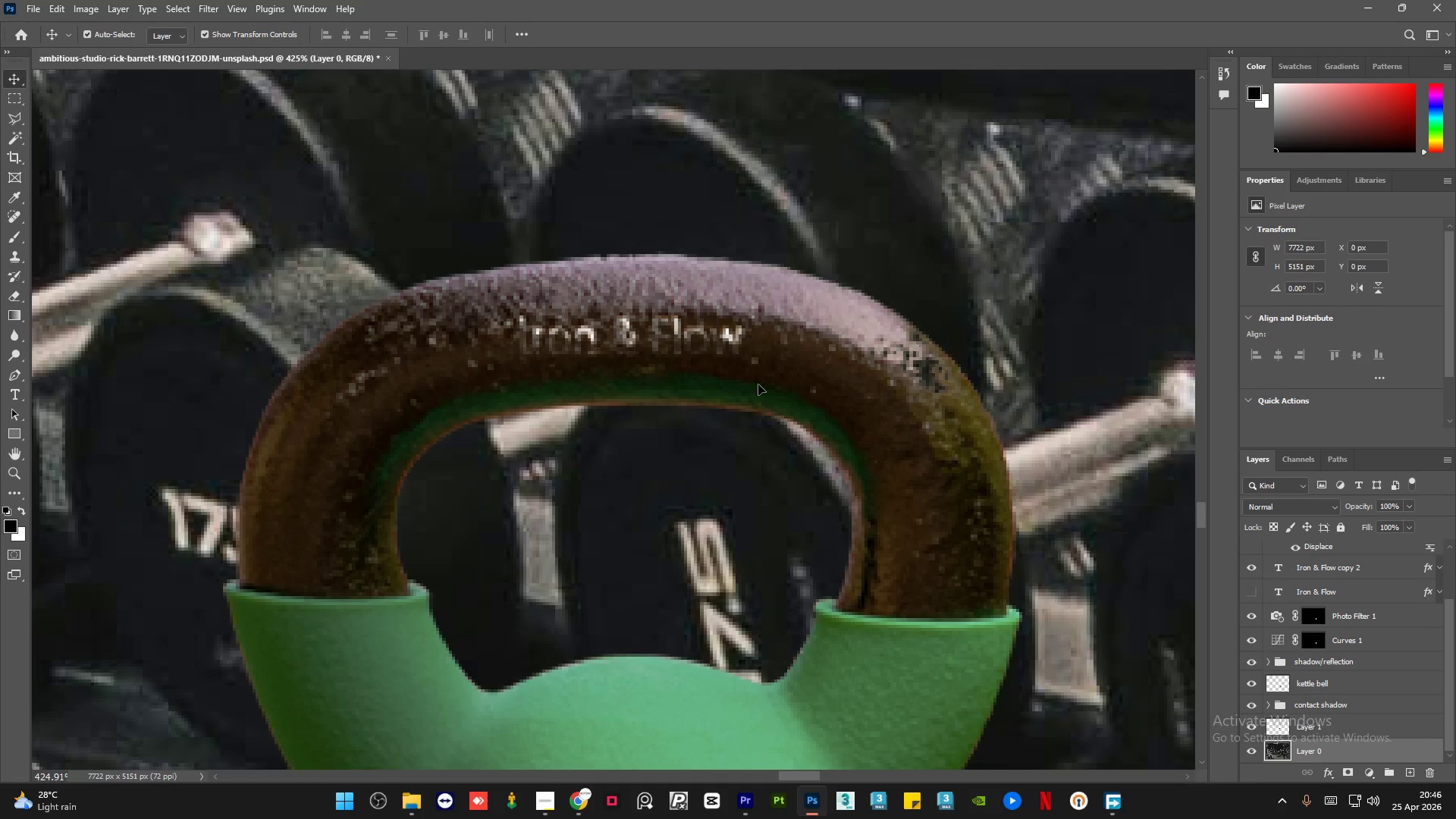 
hold_key(key=AltLeft, duration=2.66)
 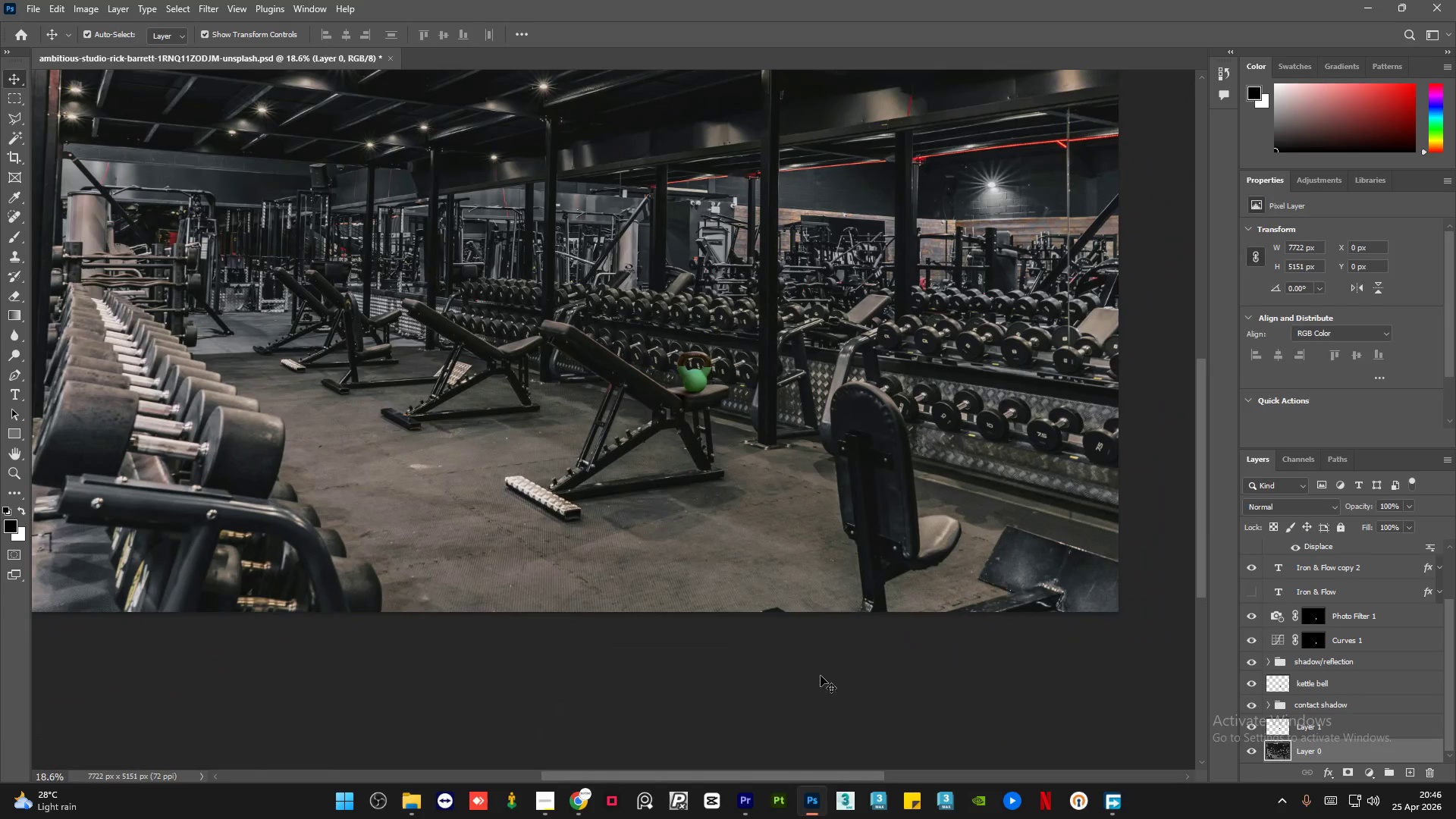 
left_click([821, 677])
 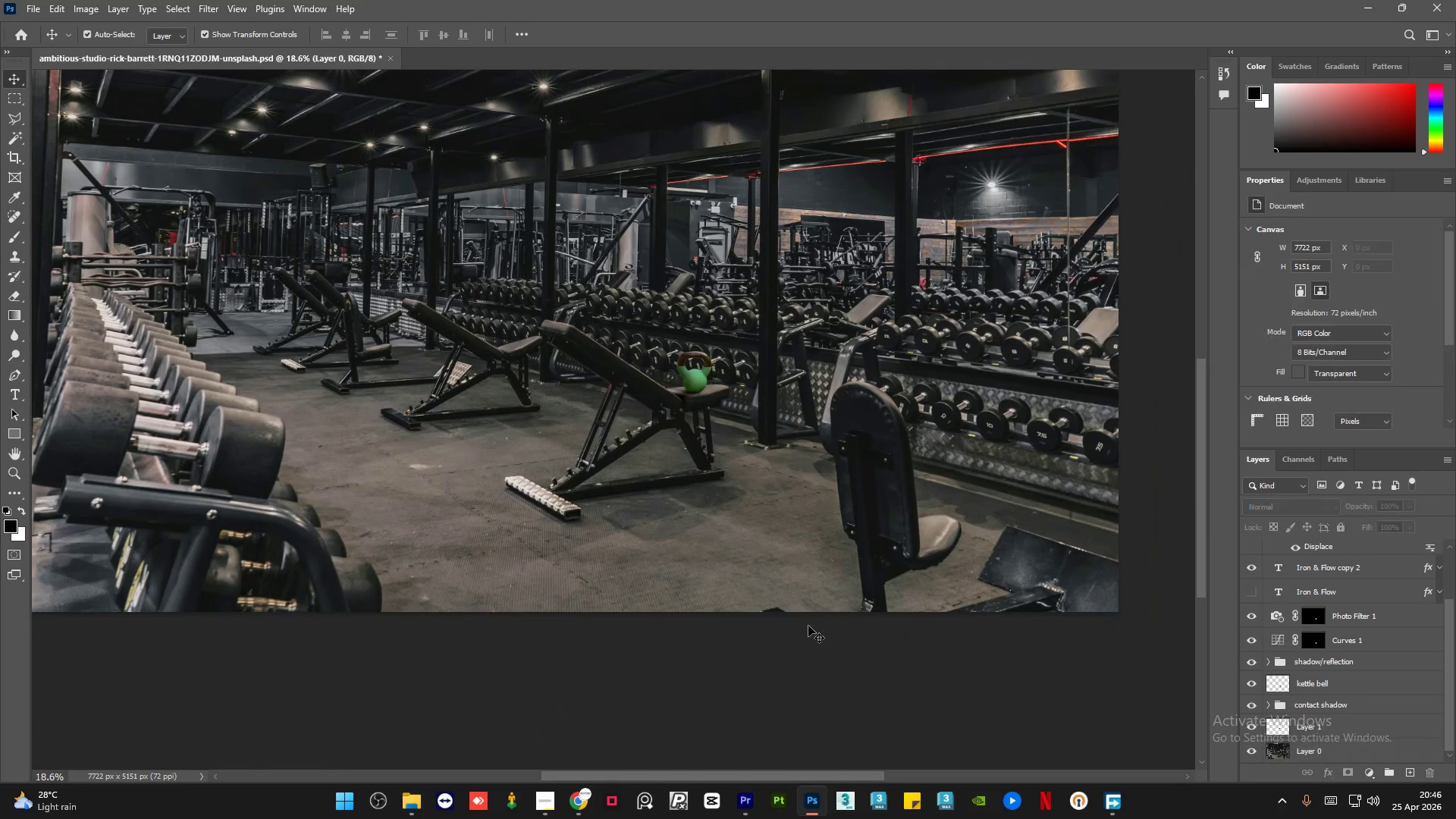 
hold_key(key=AltLeft, duration=3.64)
 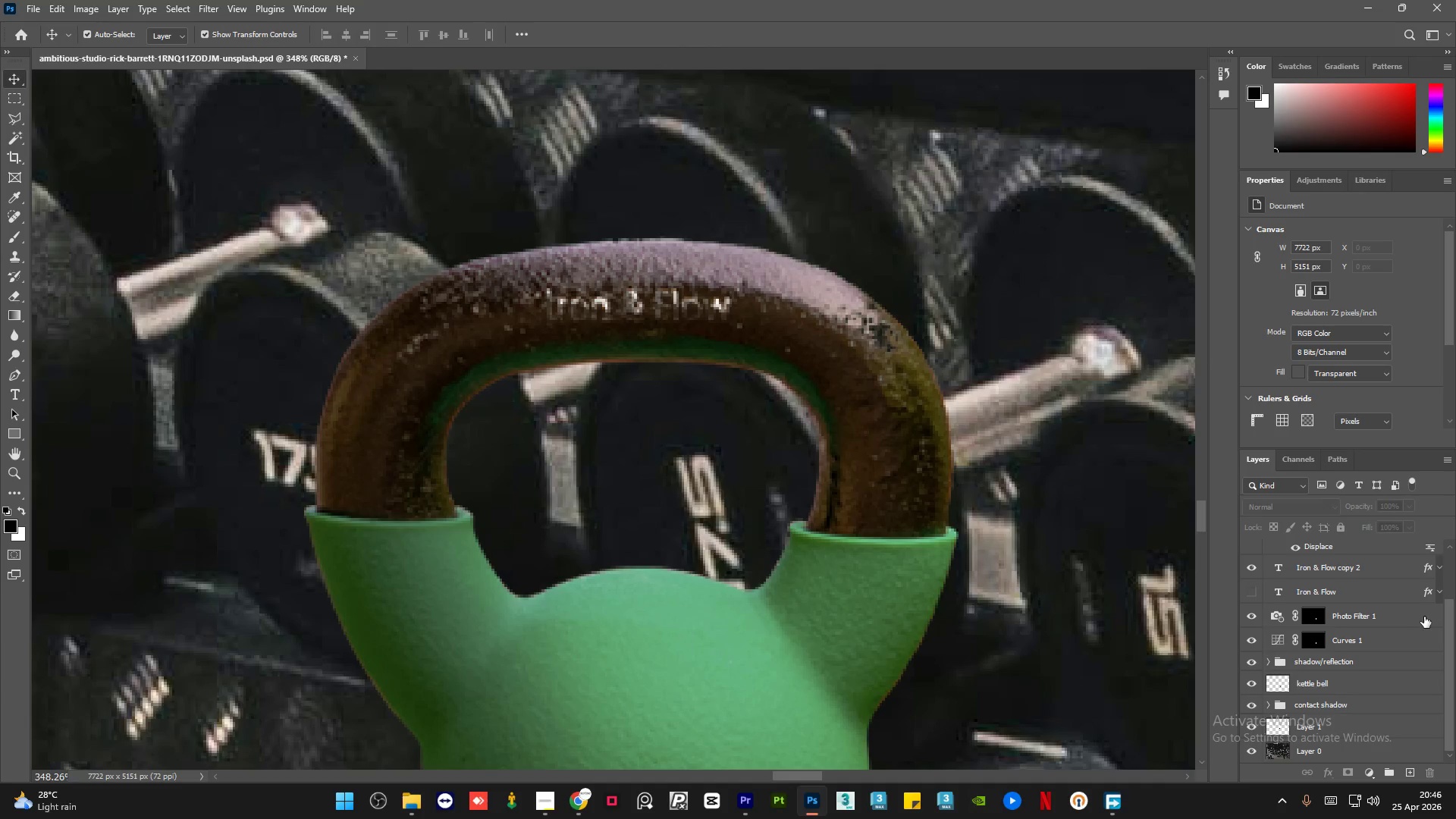 
scroll: coordinate [682, 355], scroll_direction: down, amount: 33.0
 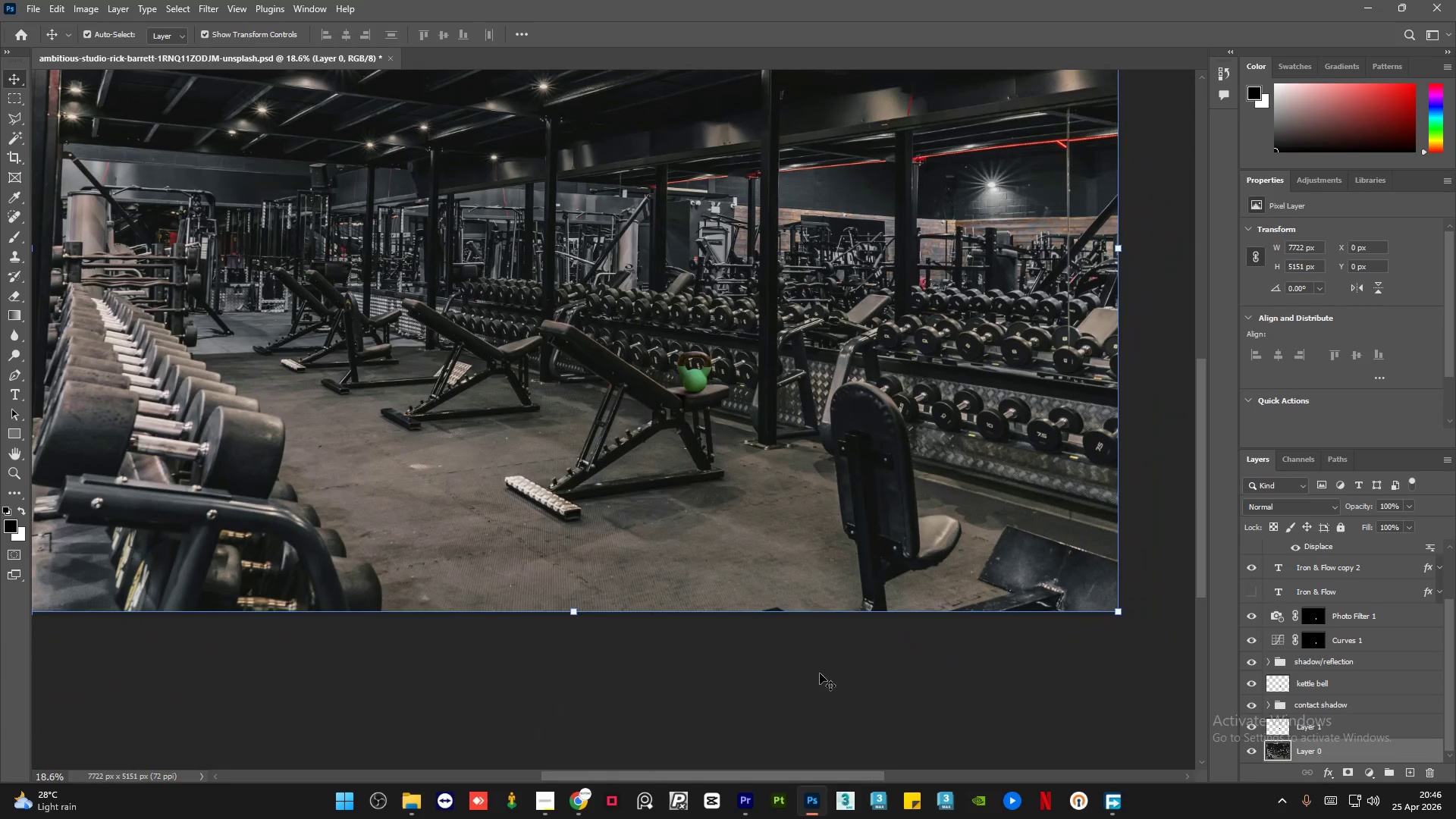 
left_click_drag(start_coordinate=[1448, 651], to_coordinate=[1448, 547])
 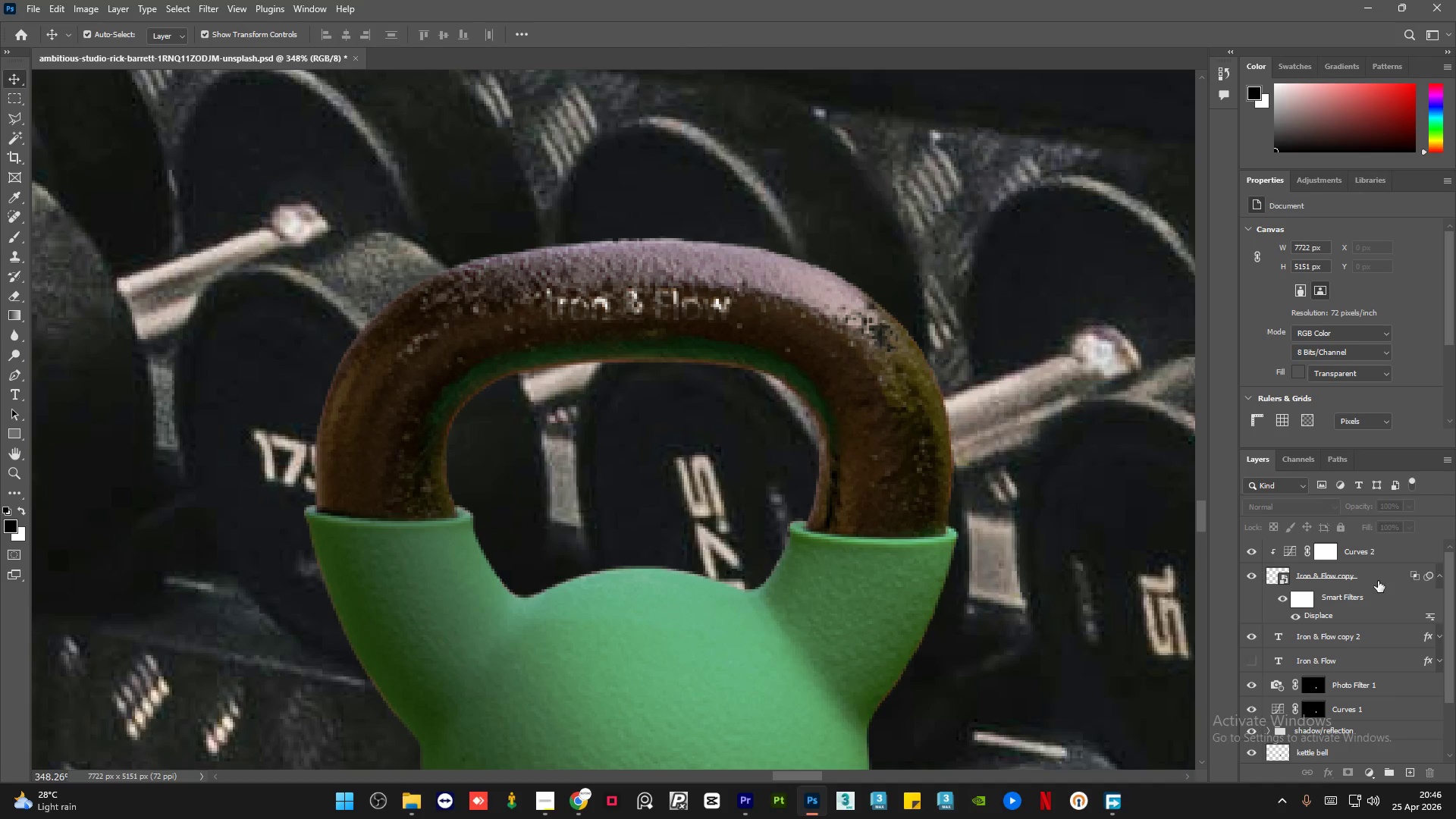 
scroll: coordinate [576, 318], scroll_direction: up, amount: 32.0
 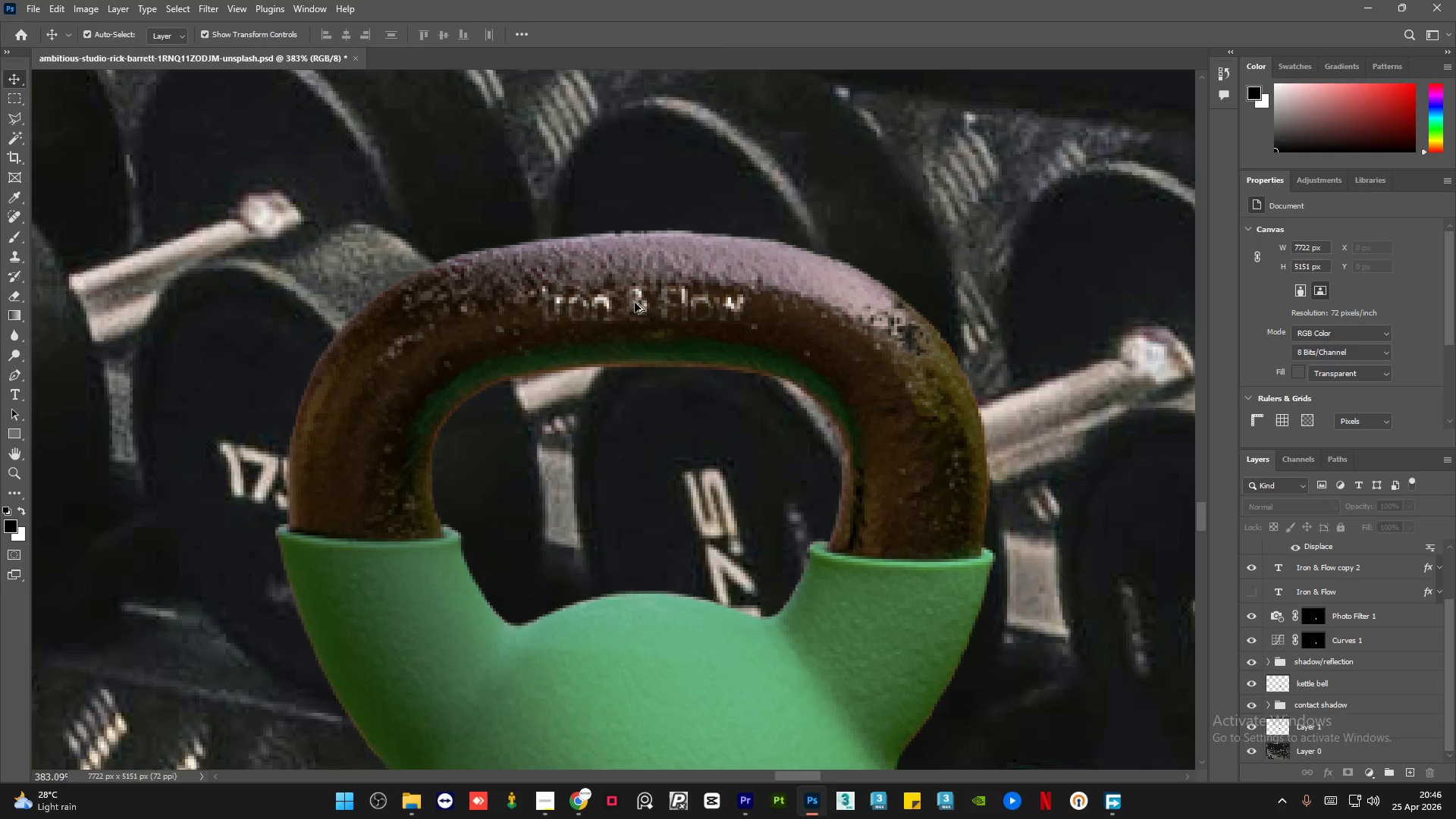 
left_click([1378, 581])
 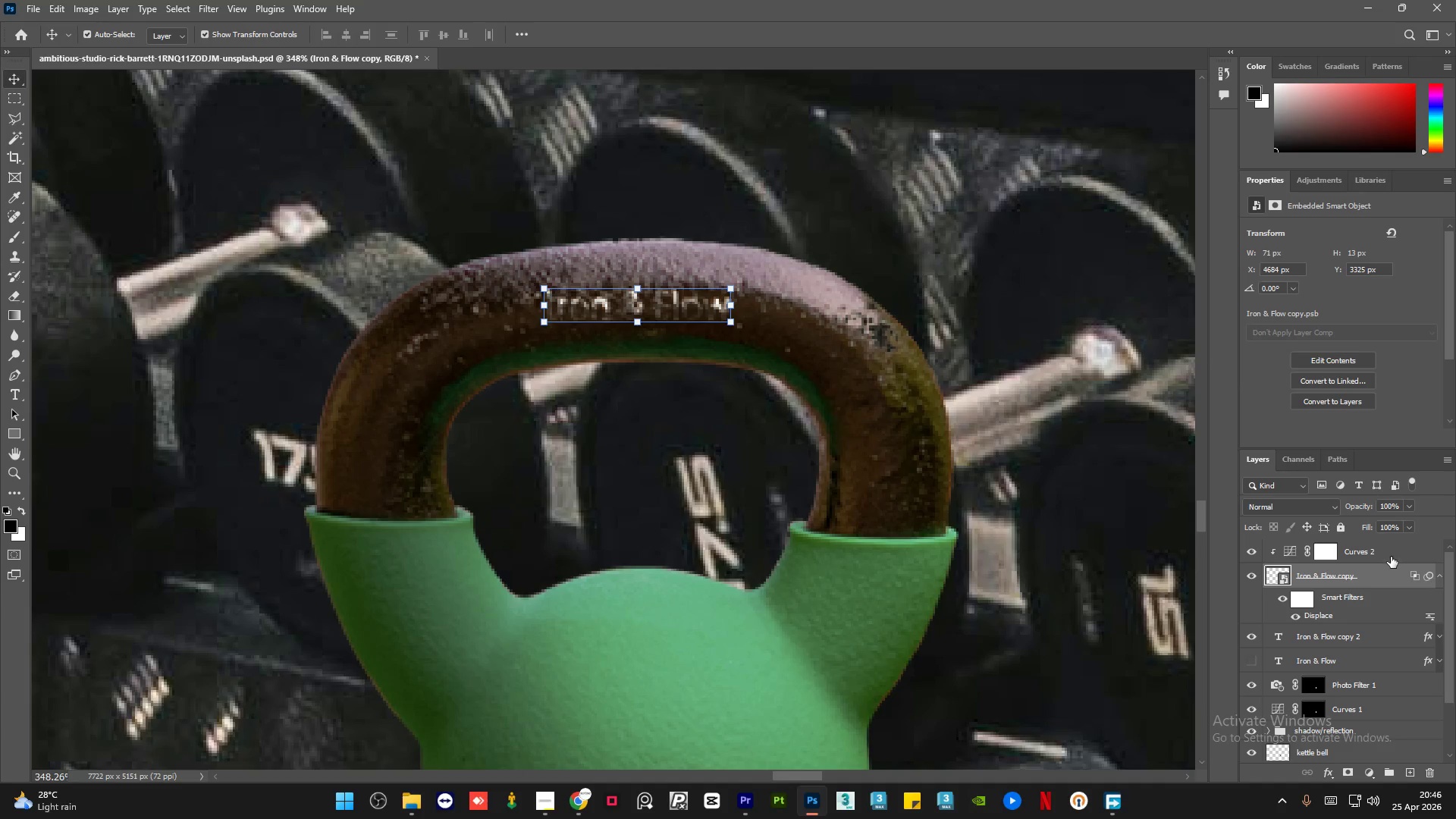 
left_click([1391, 557])
 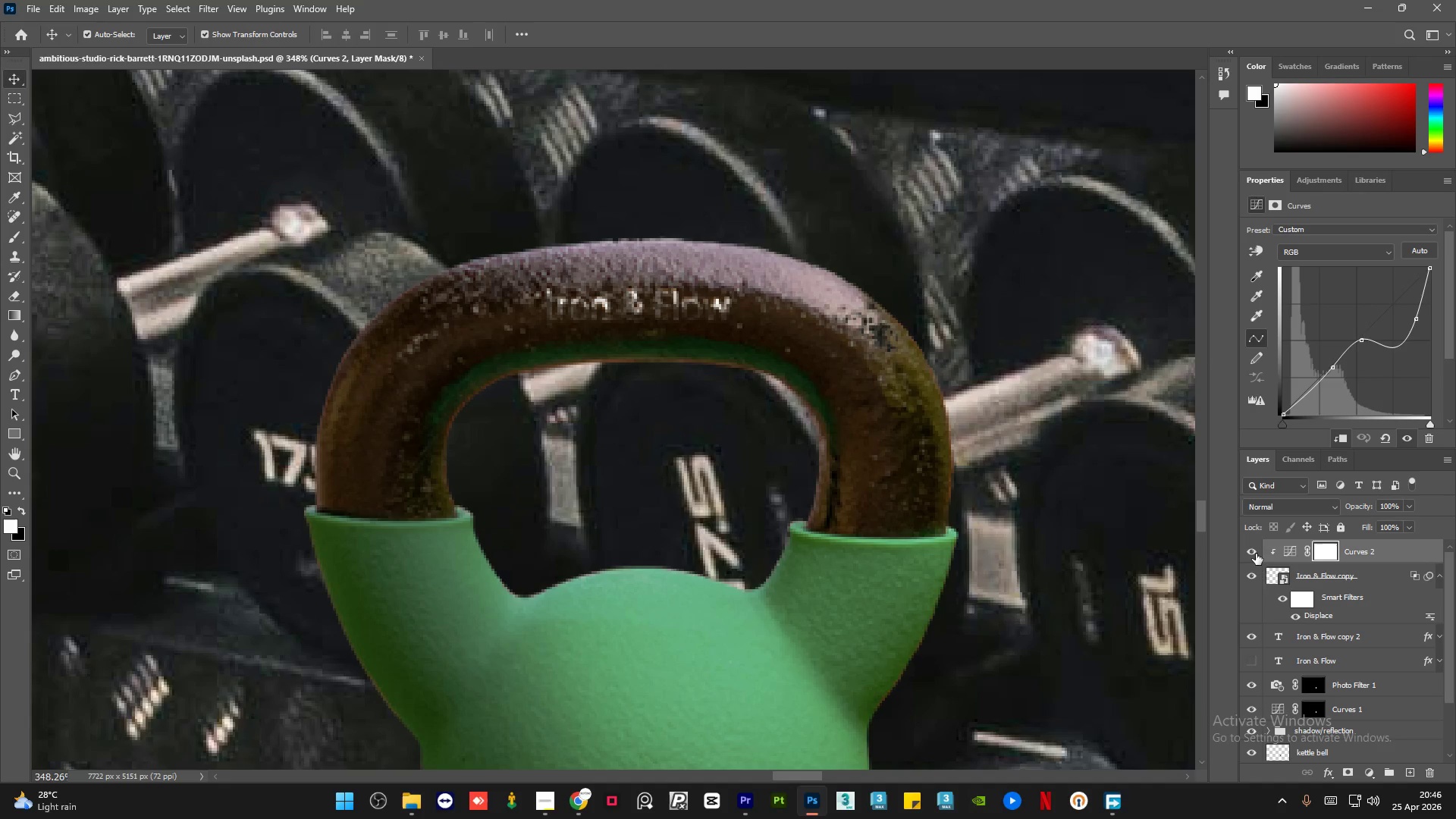 
scroll: coordinate [592, 318], scroll_direction: down, amount: 1.0
 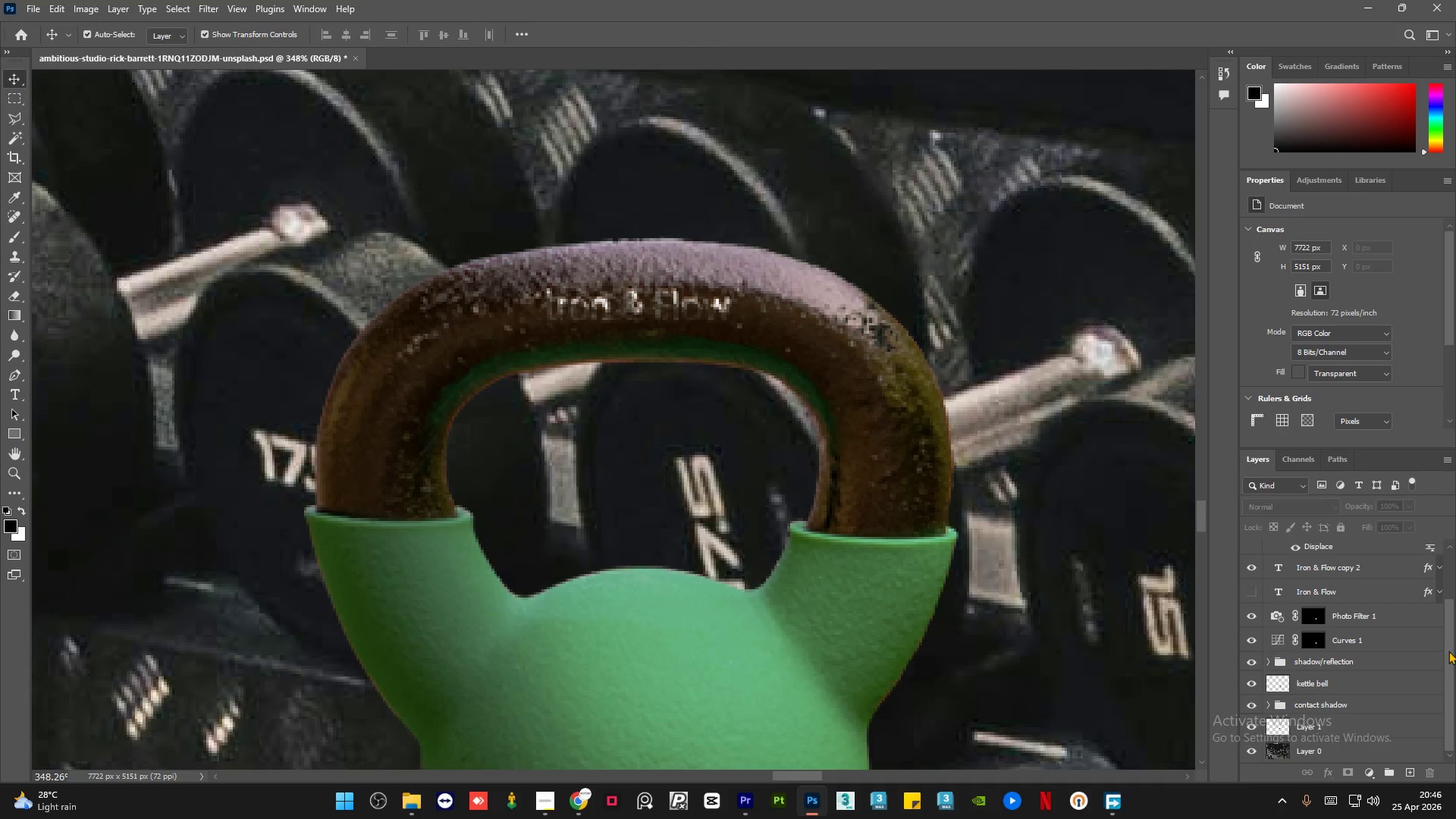 
left_click([1256, 554])
 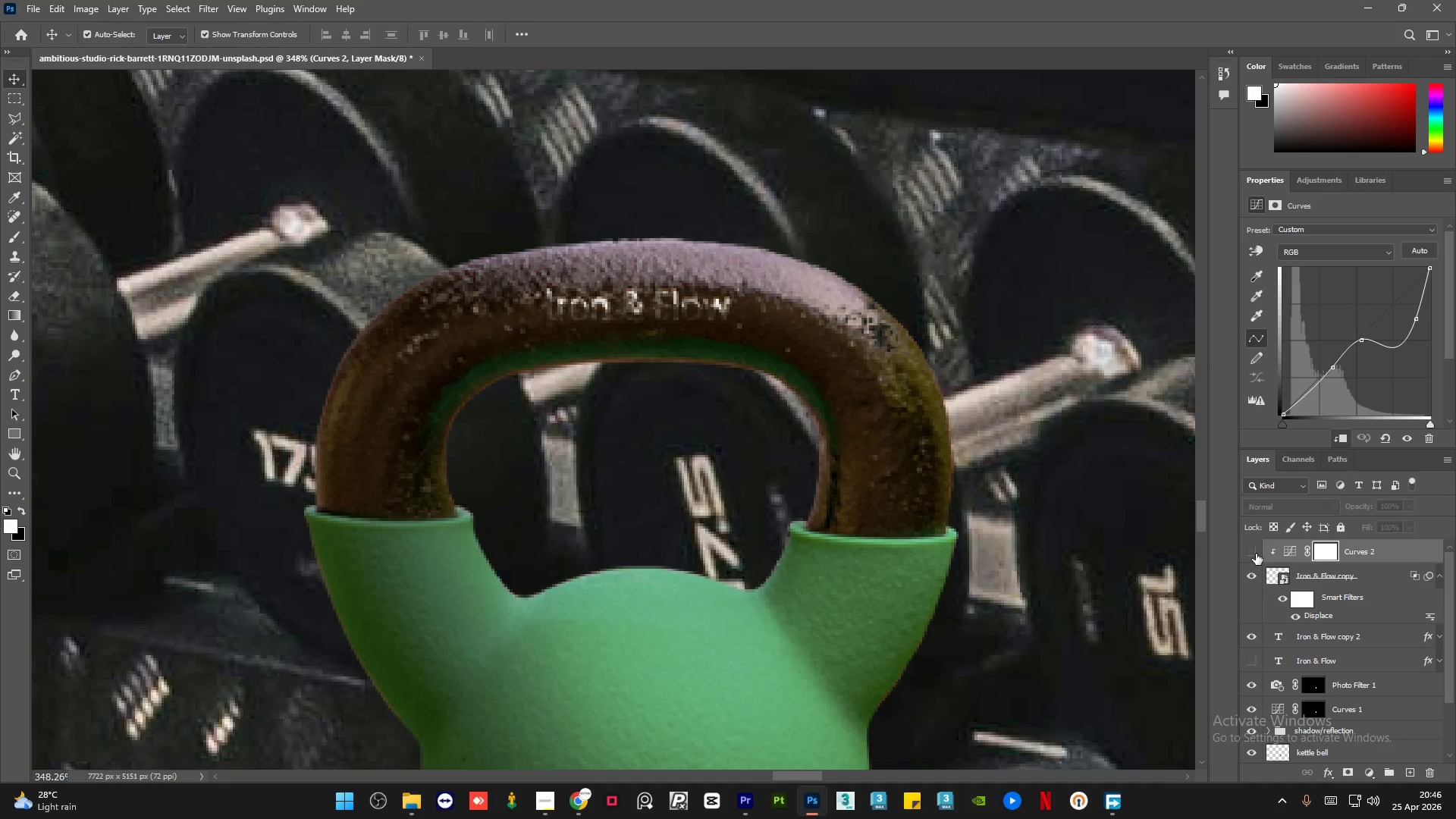 
left_click([1256, 554])
 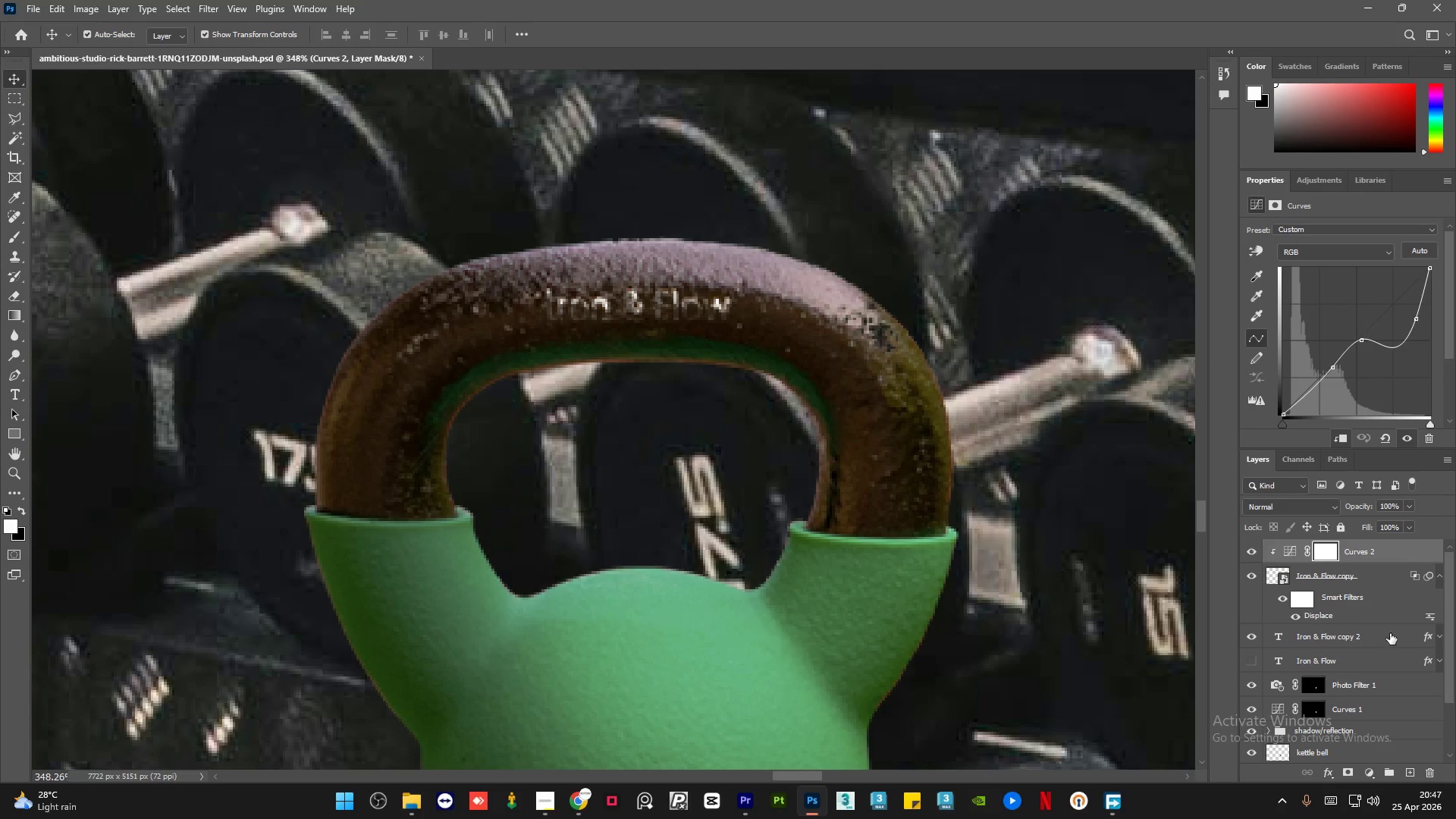 
left_click([1372, 636])
 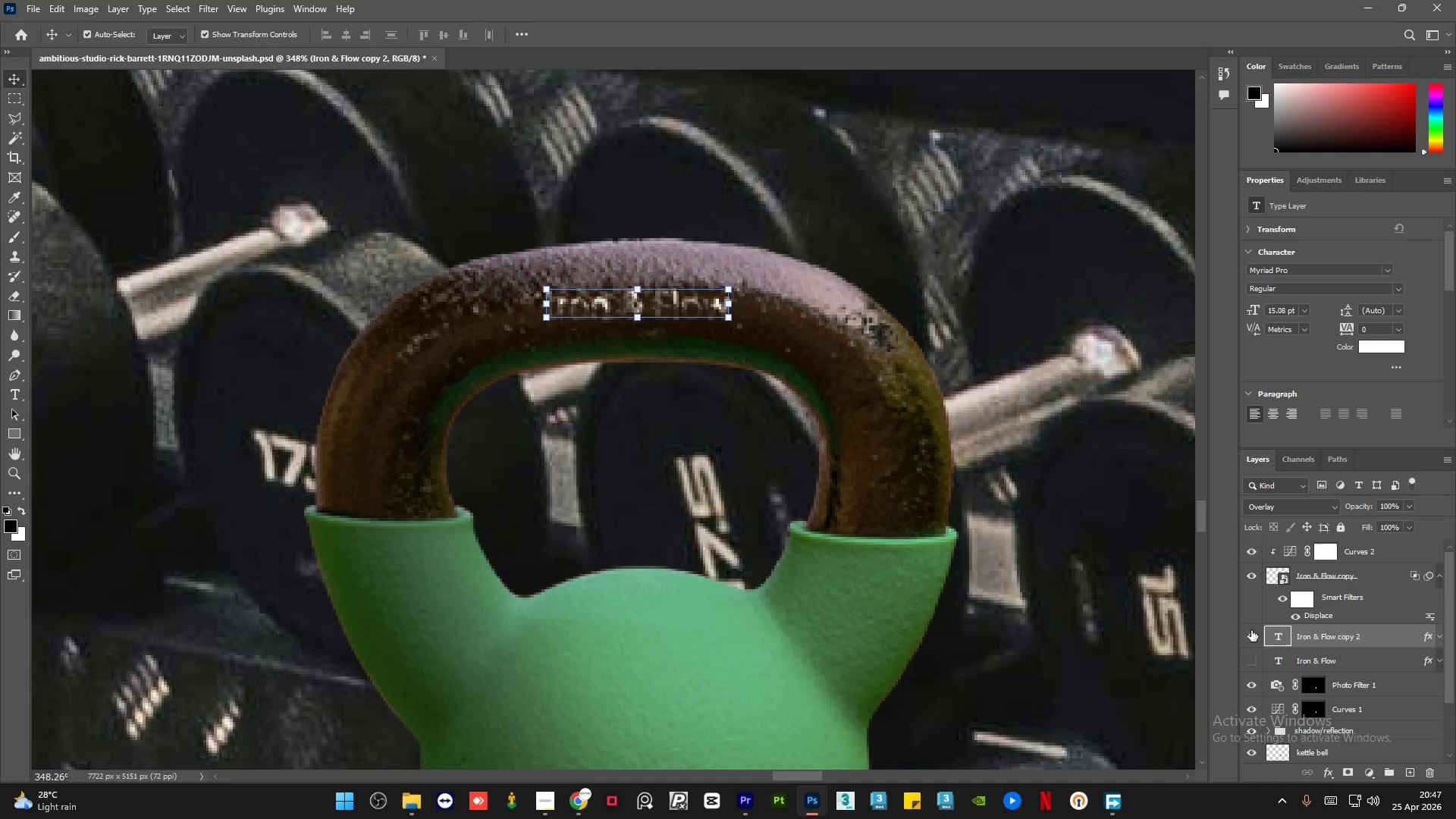 
left_click([1251, 630])
 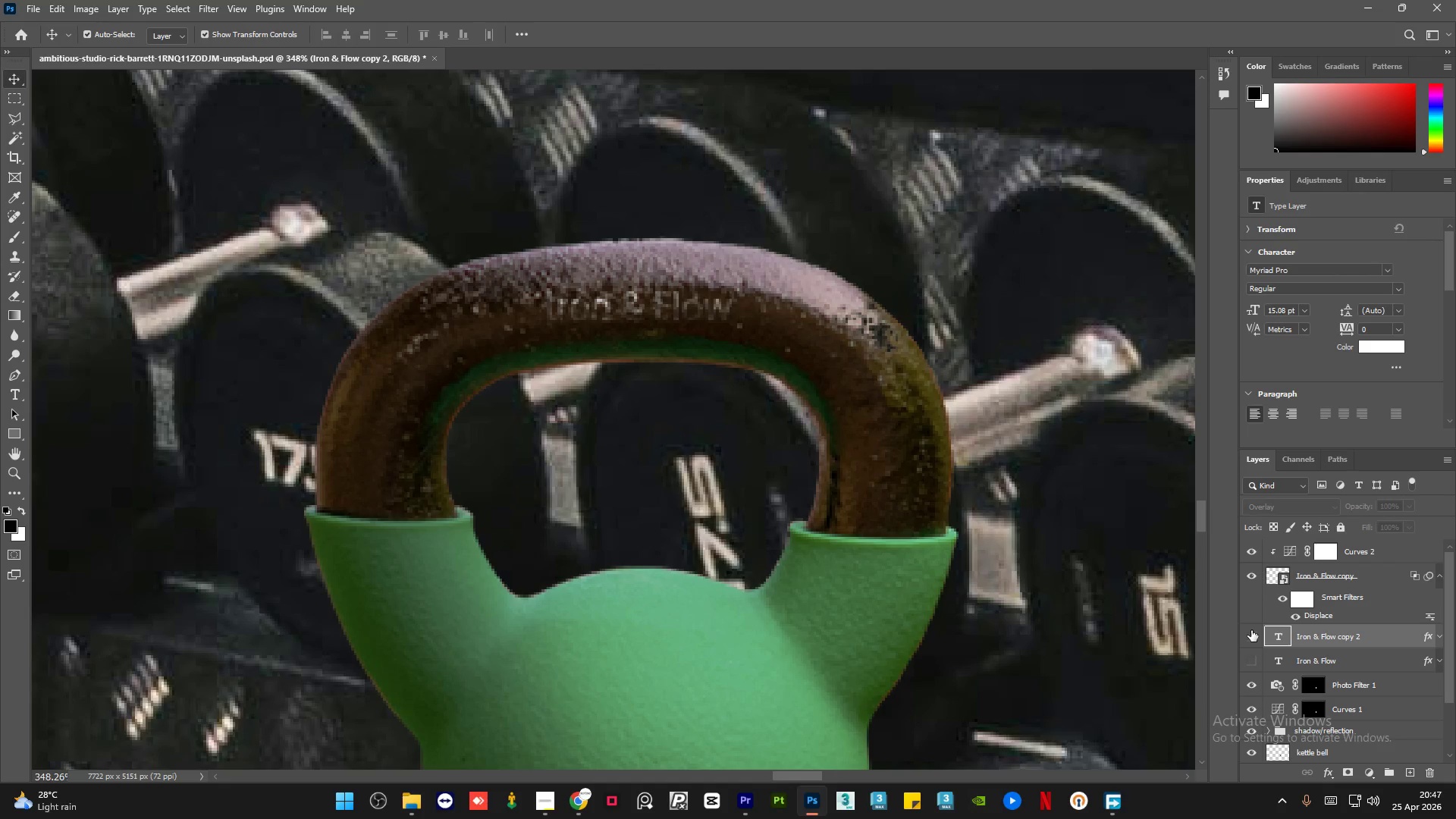 
left_click([1251, 630])
 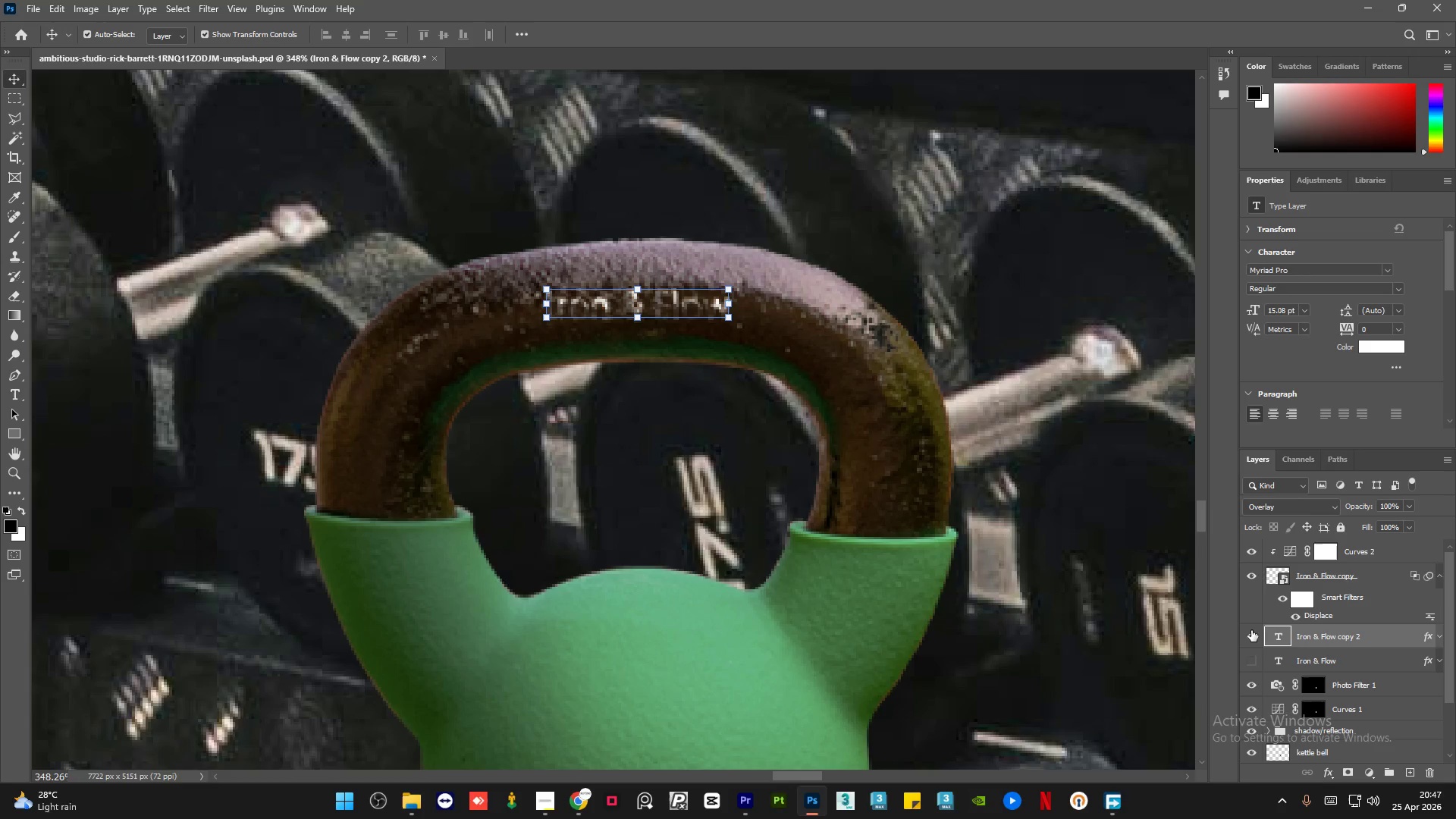 
left_click([1251, 630])
 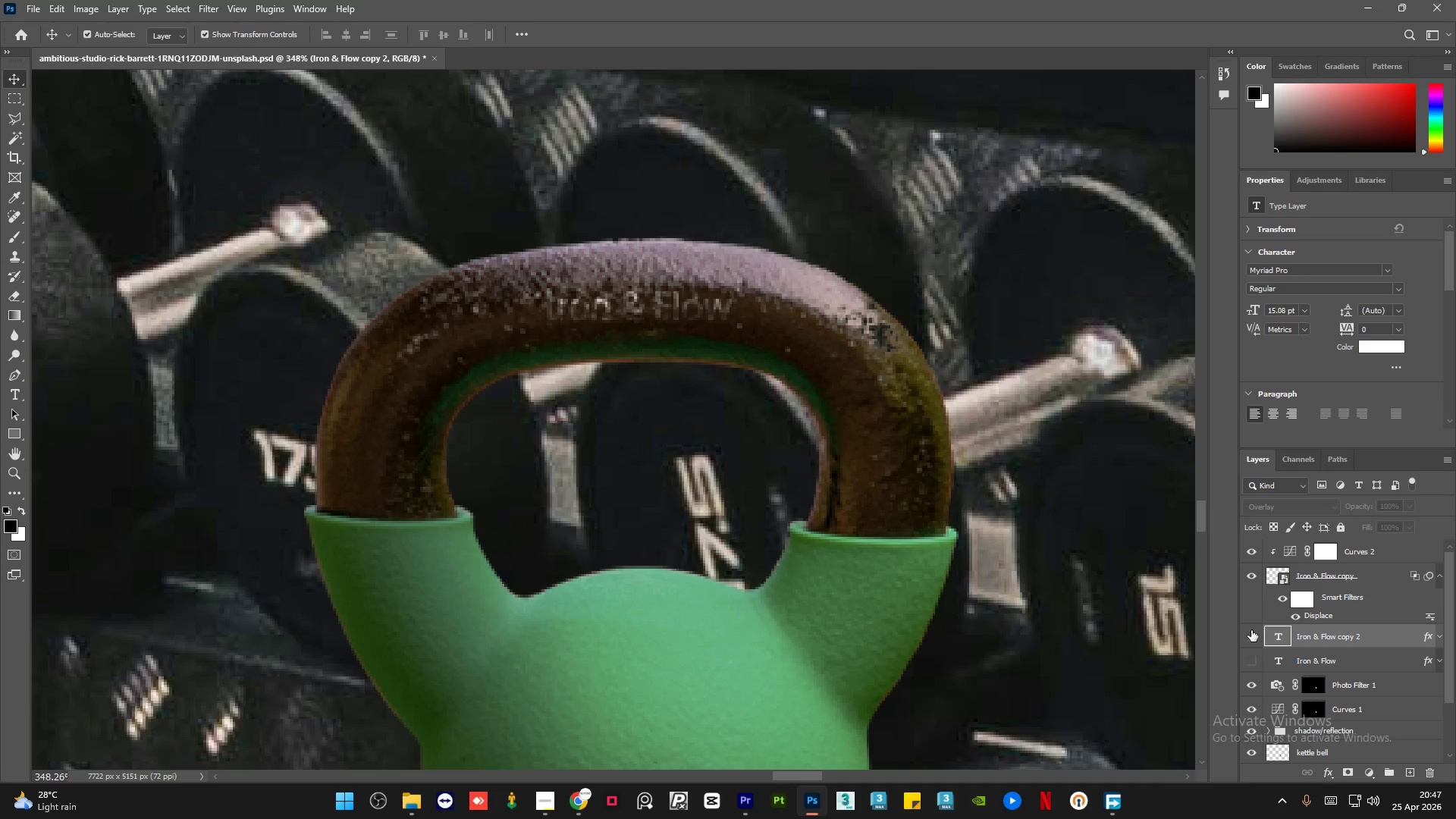 
left_click([1251, 630])
 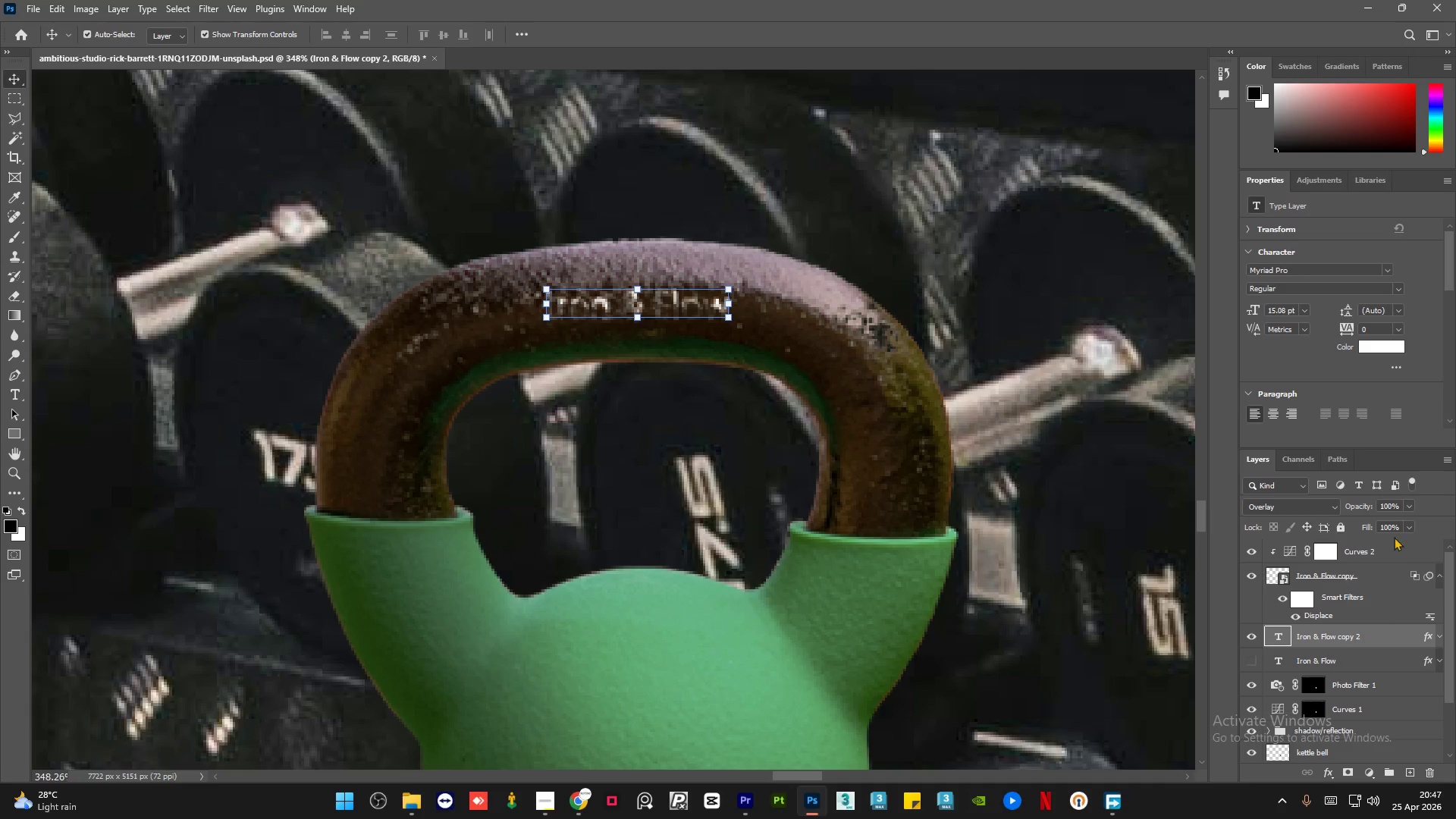 
left_click([1405, 508])
 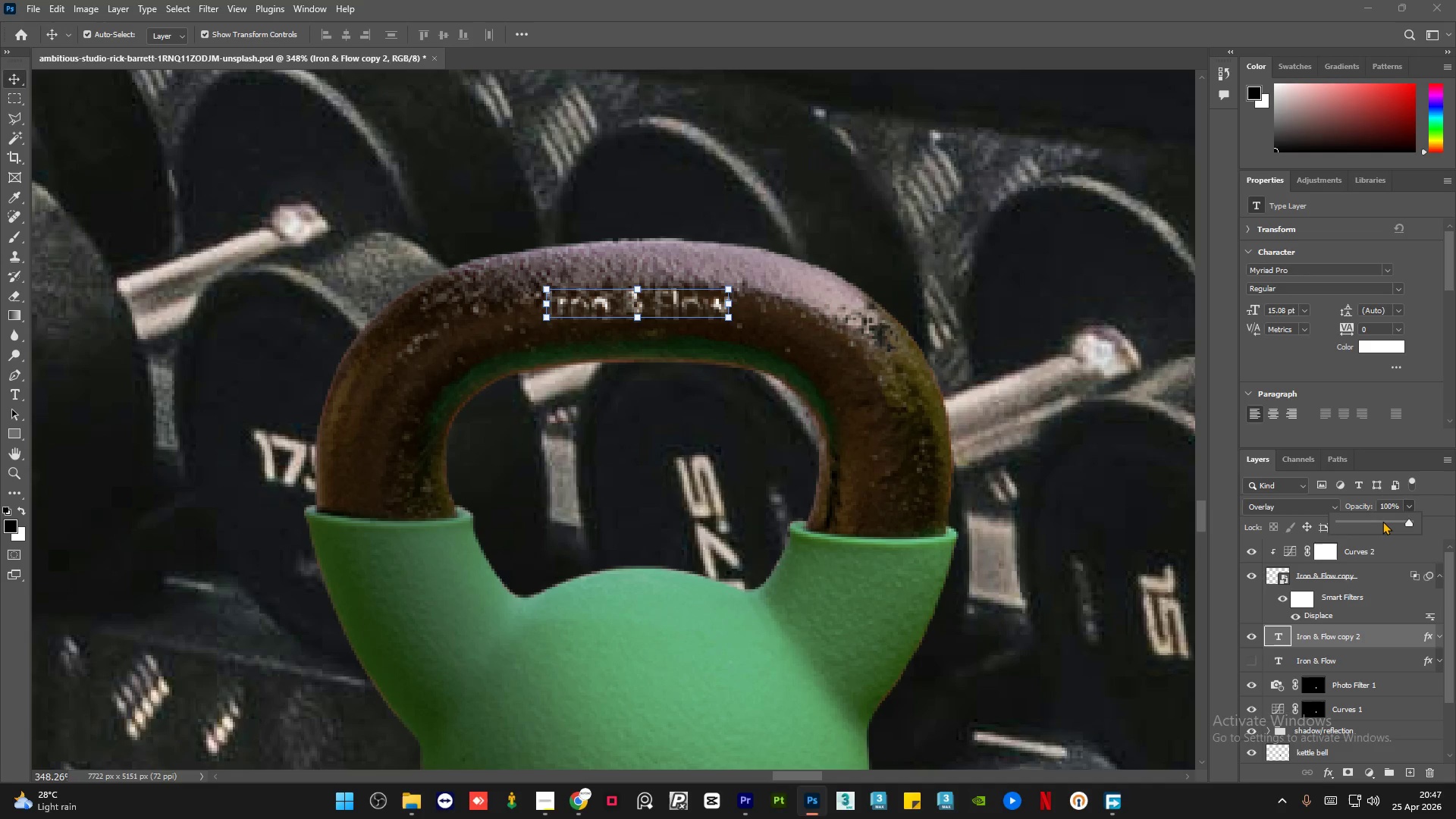 
left_click([1380, 521])
 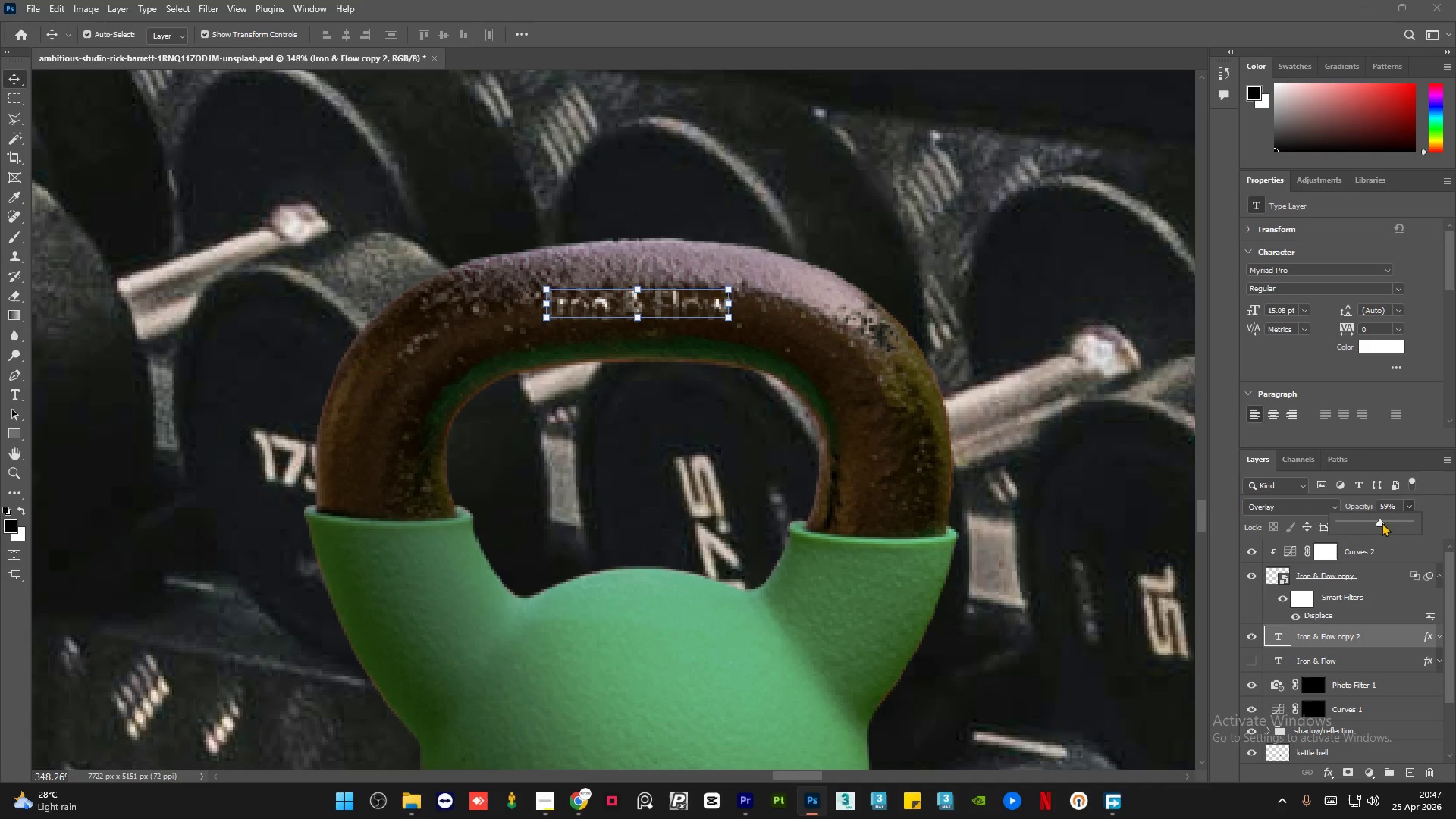 
left_click_drag(start_coordinate=[1370, 524], to_coordinate=[1304, 523])
 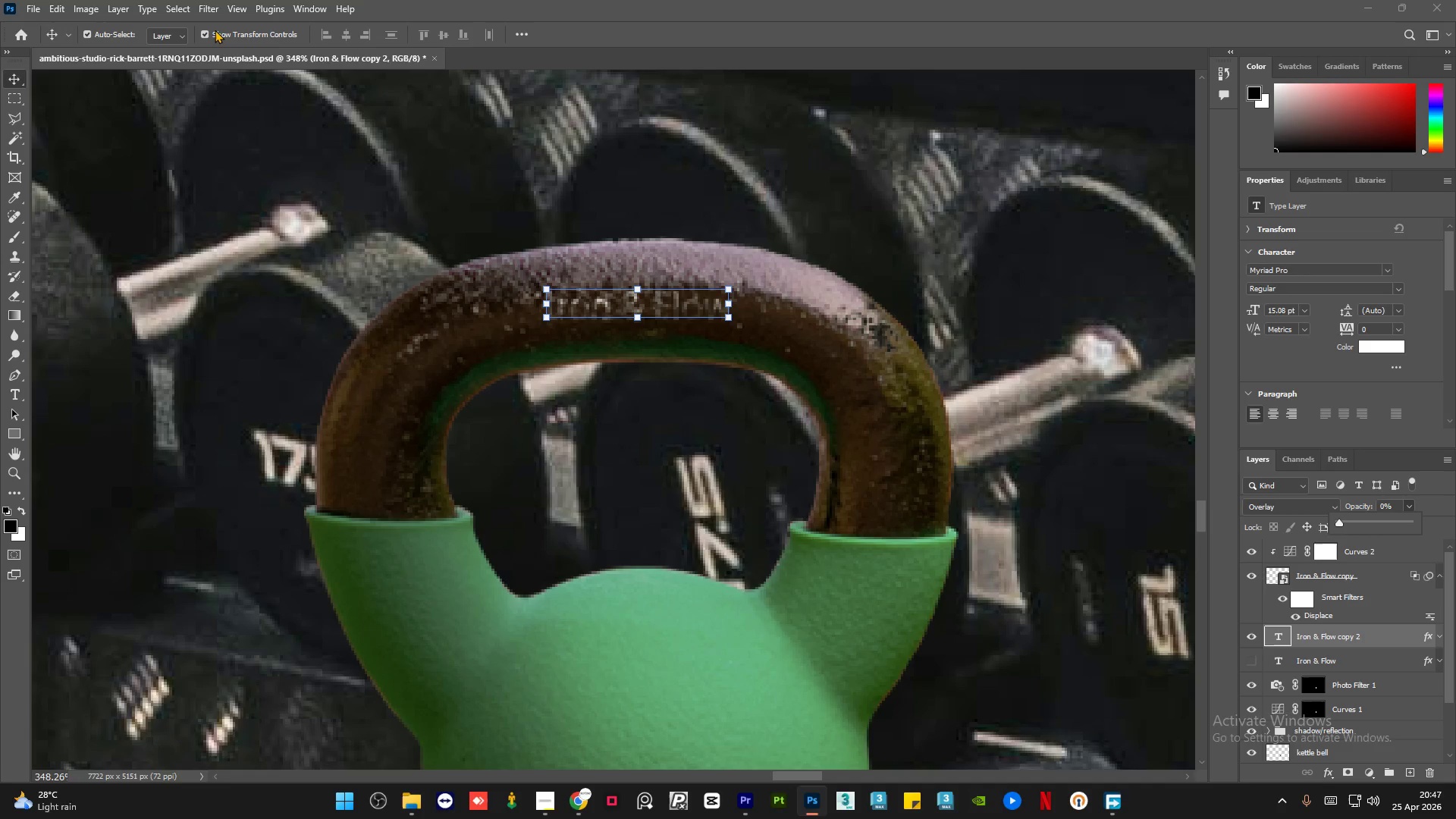 
left_click([205, 32])
 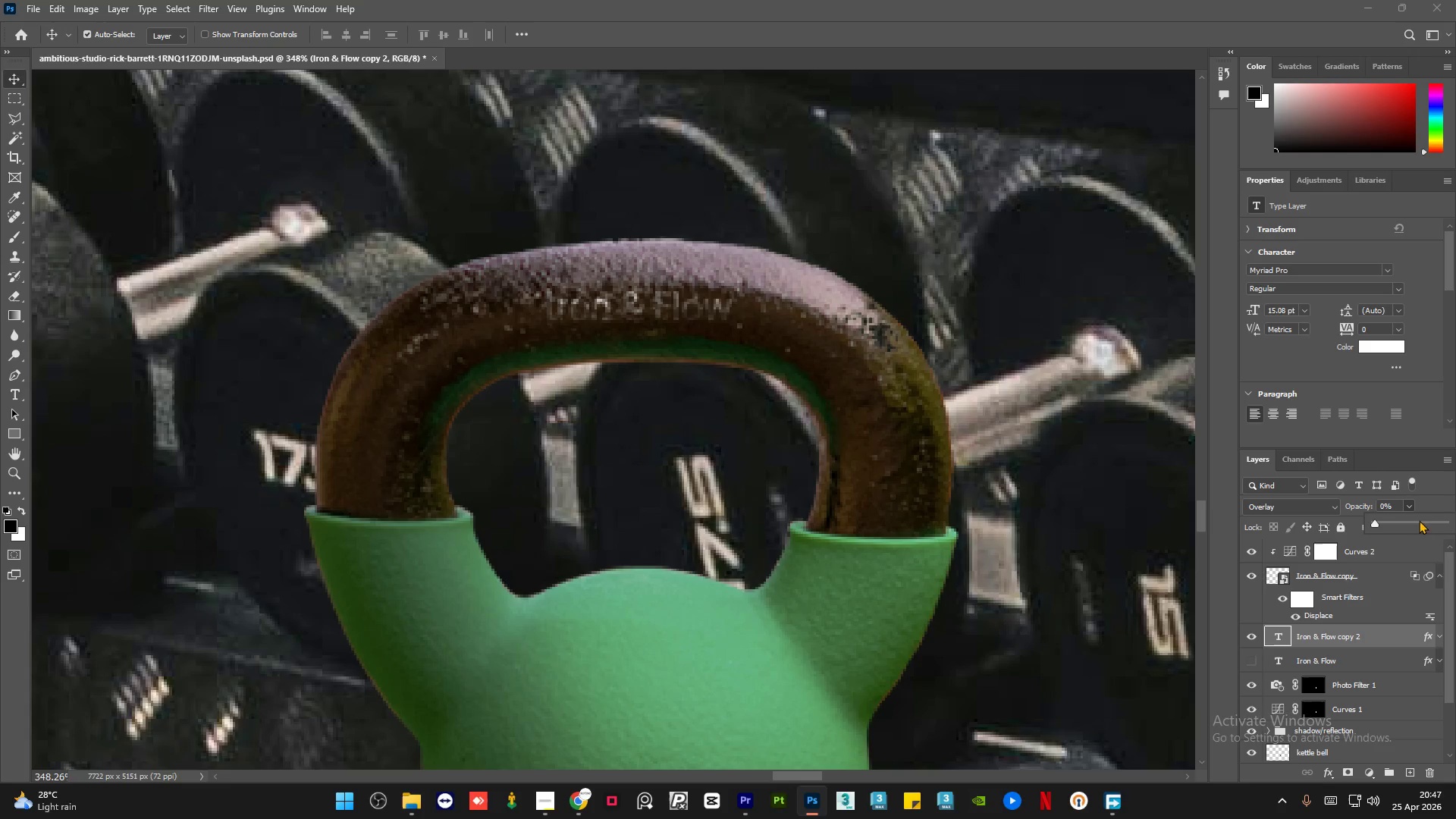 
left_click([1435, 520])
 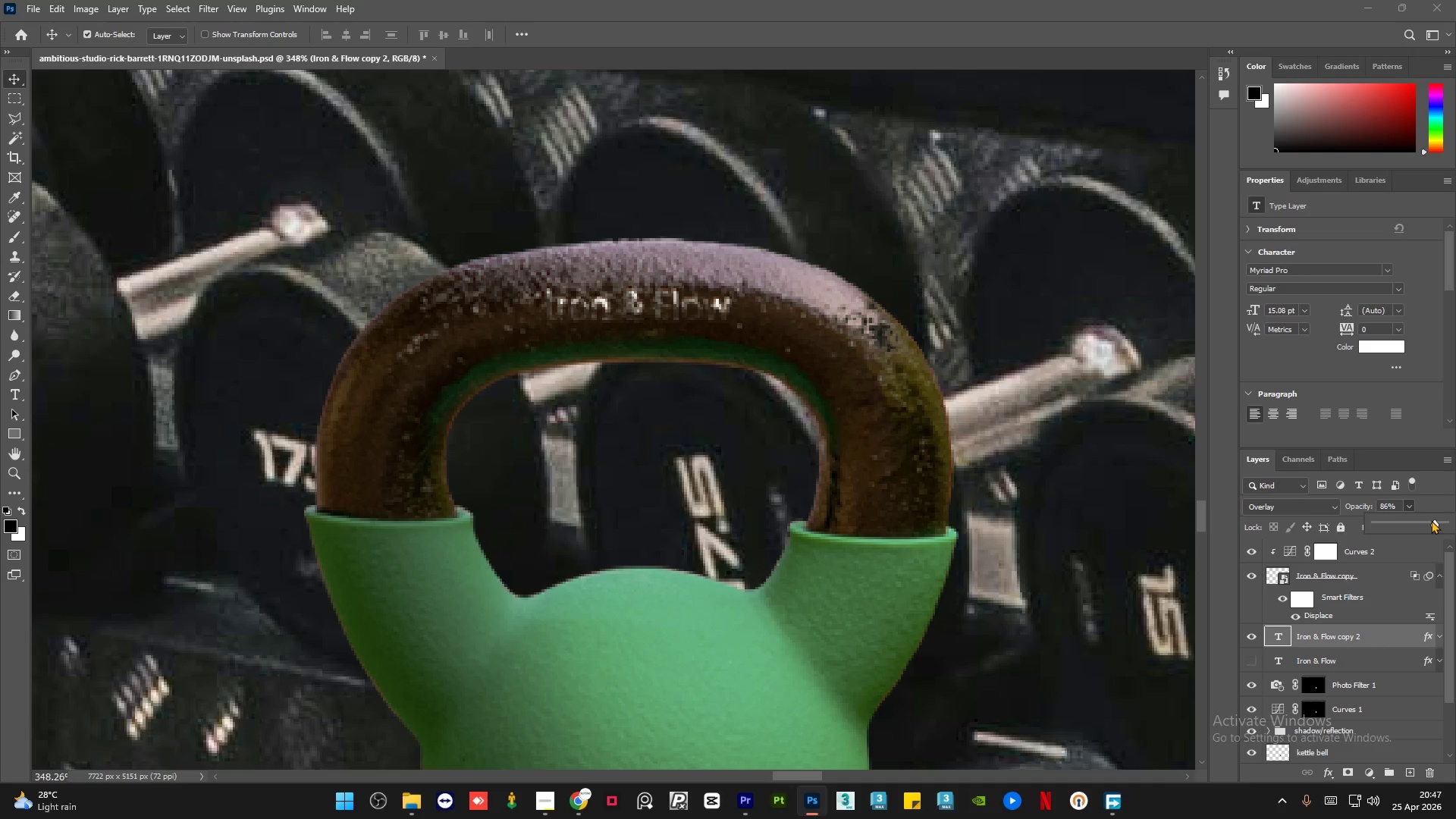 
left_click_drag(start_coordinate=[1431, 520], to_coordinate=[1454, 523])
 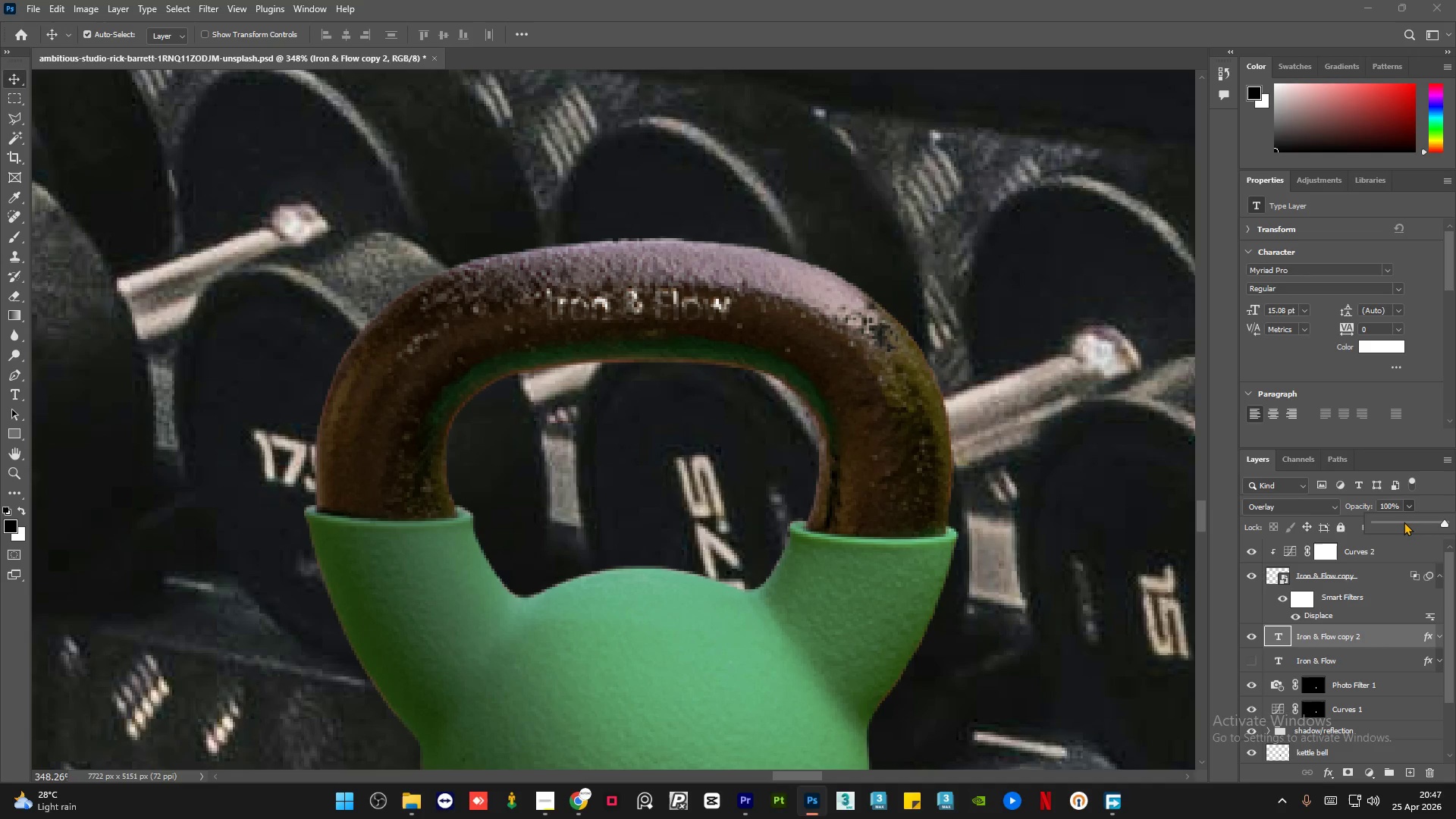 
left_click([1404, 522])
 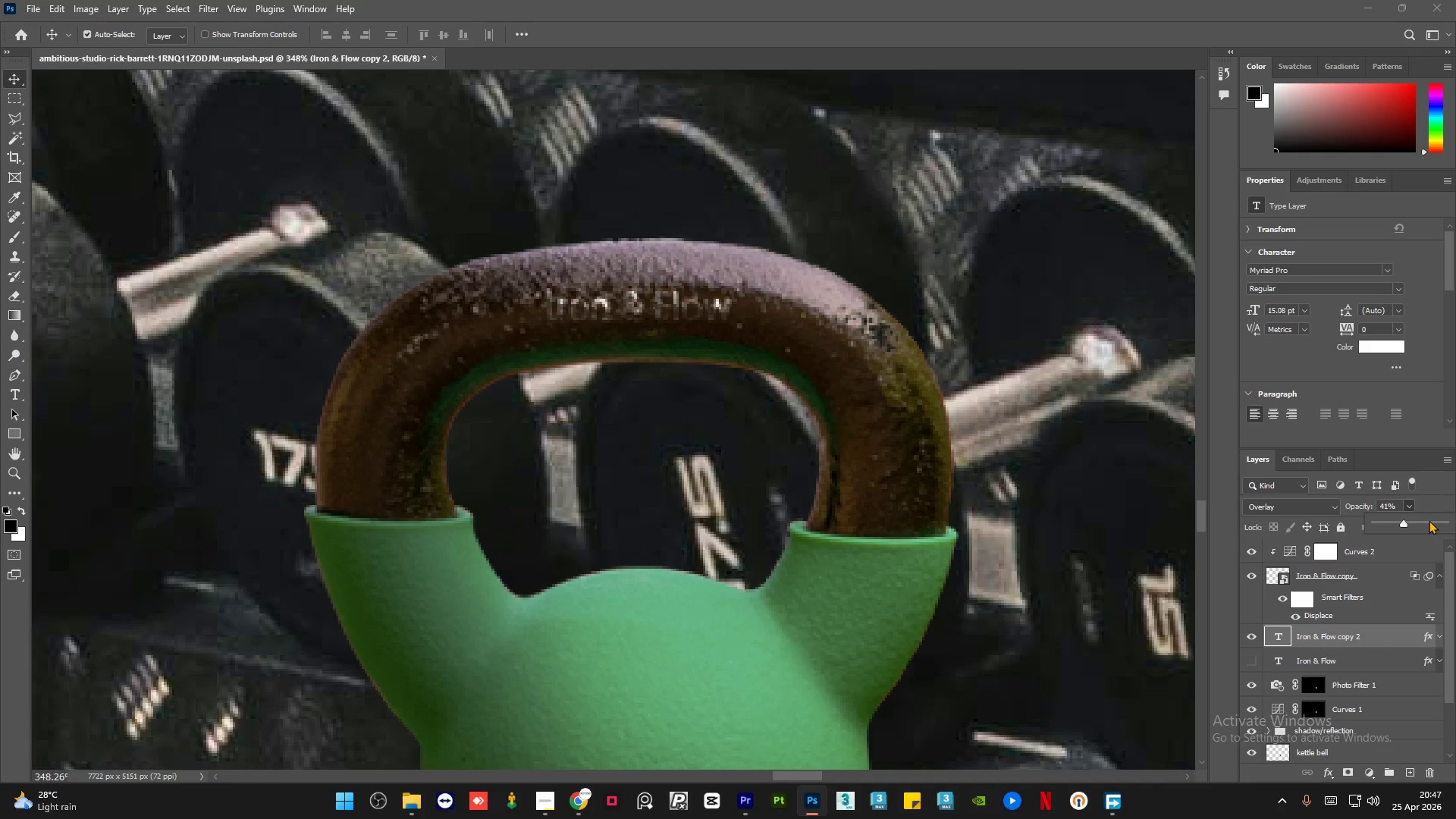 
left_click_drag(start_coordinate=[1429, 520], to_coordinate=[1453, 523])
 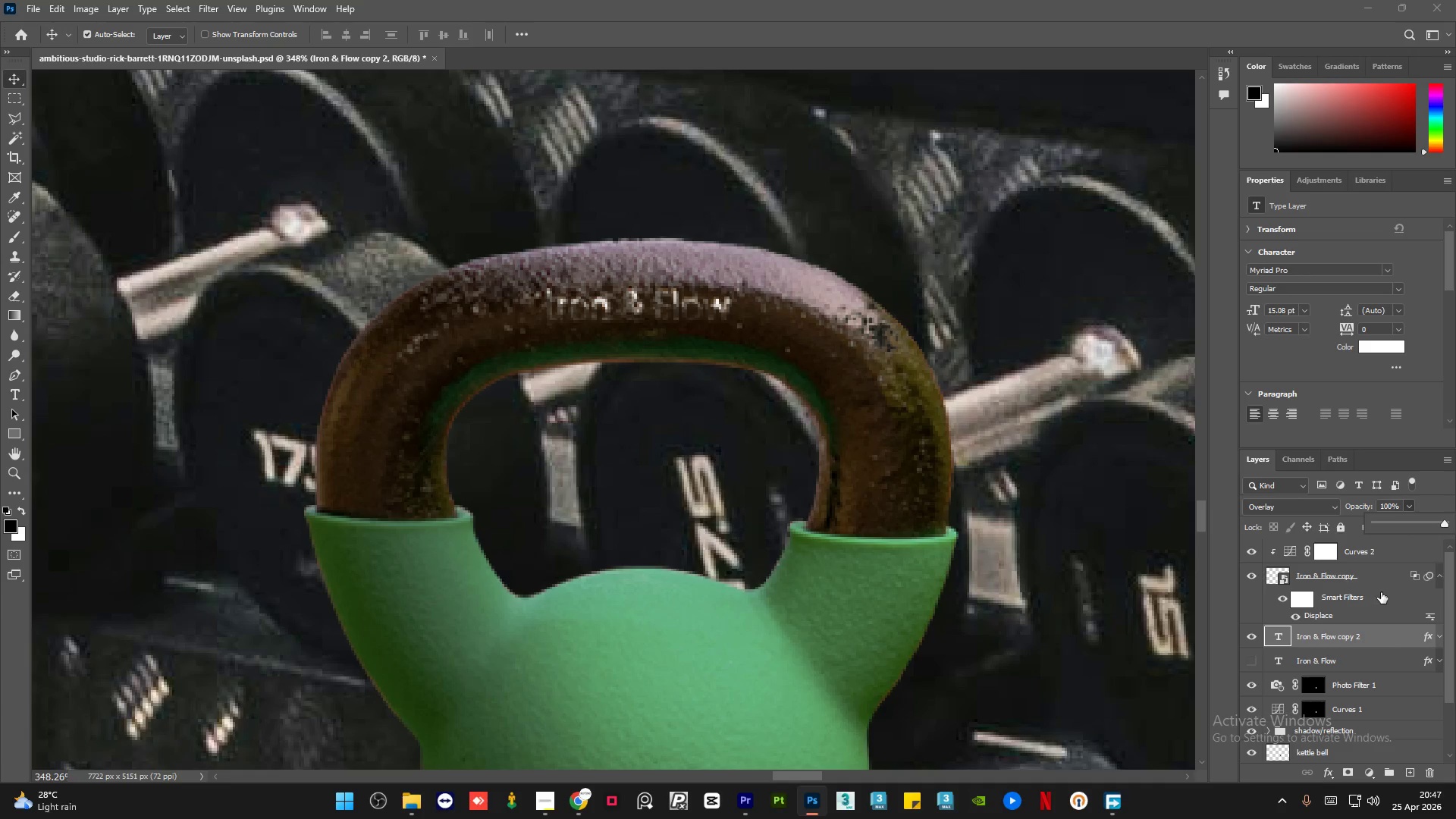 
left_click([1382, 581])
 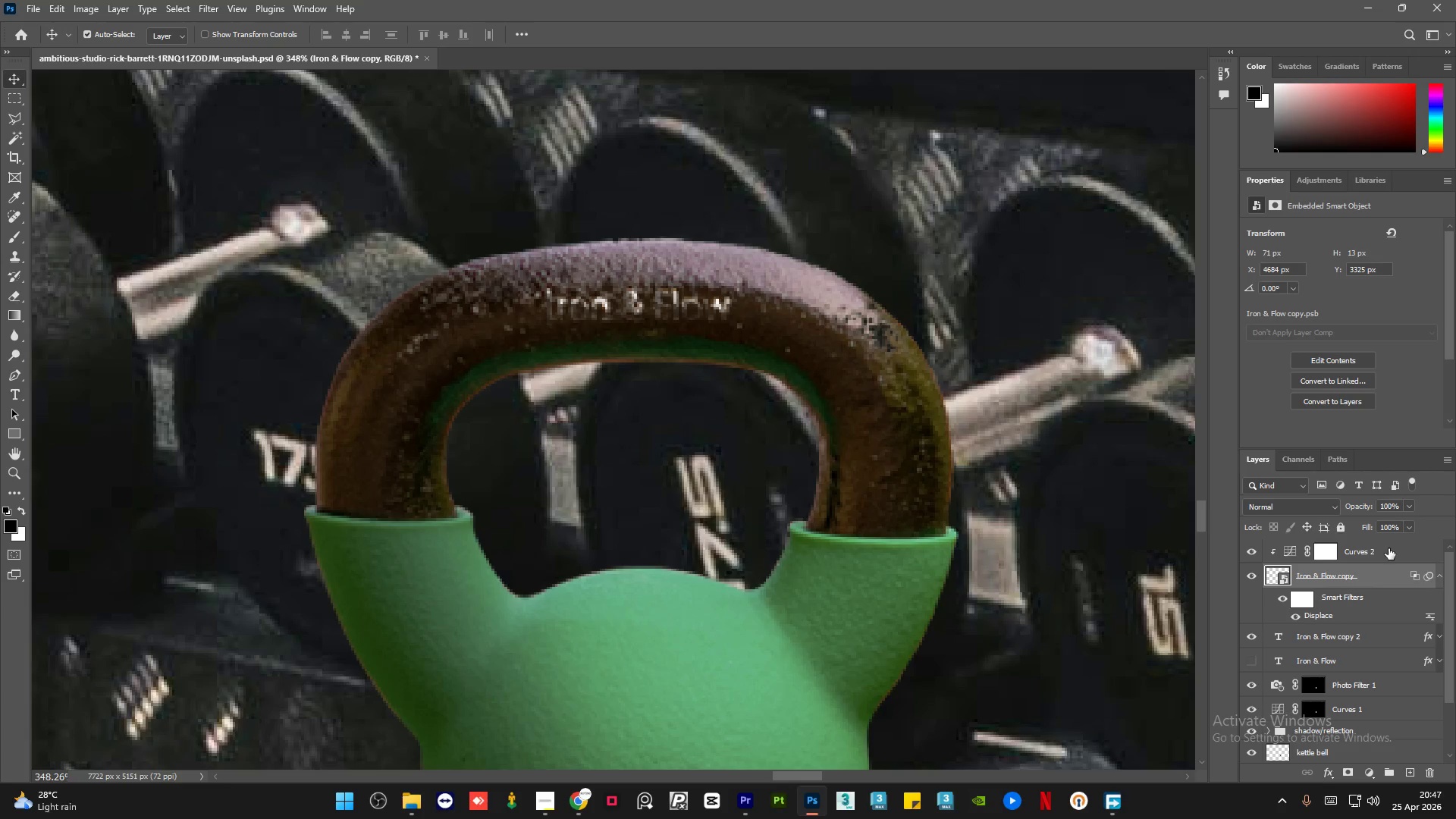 
left_click([1386, 554])
 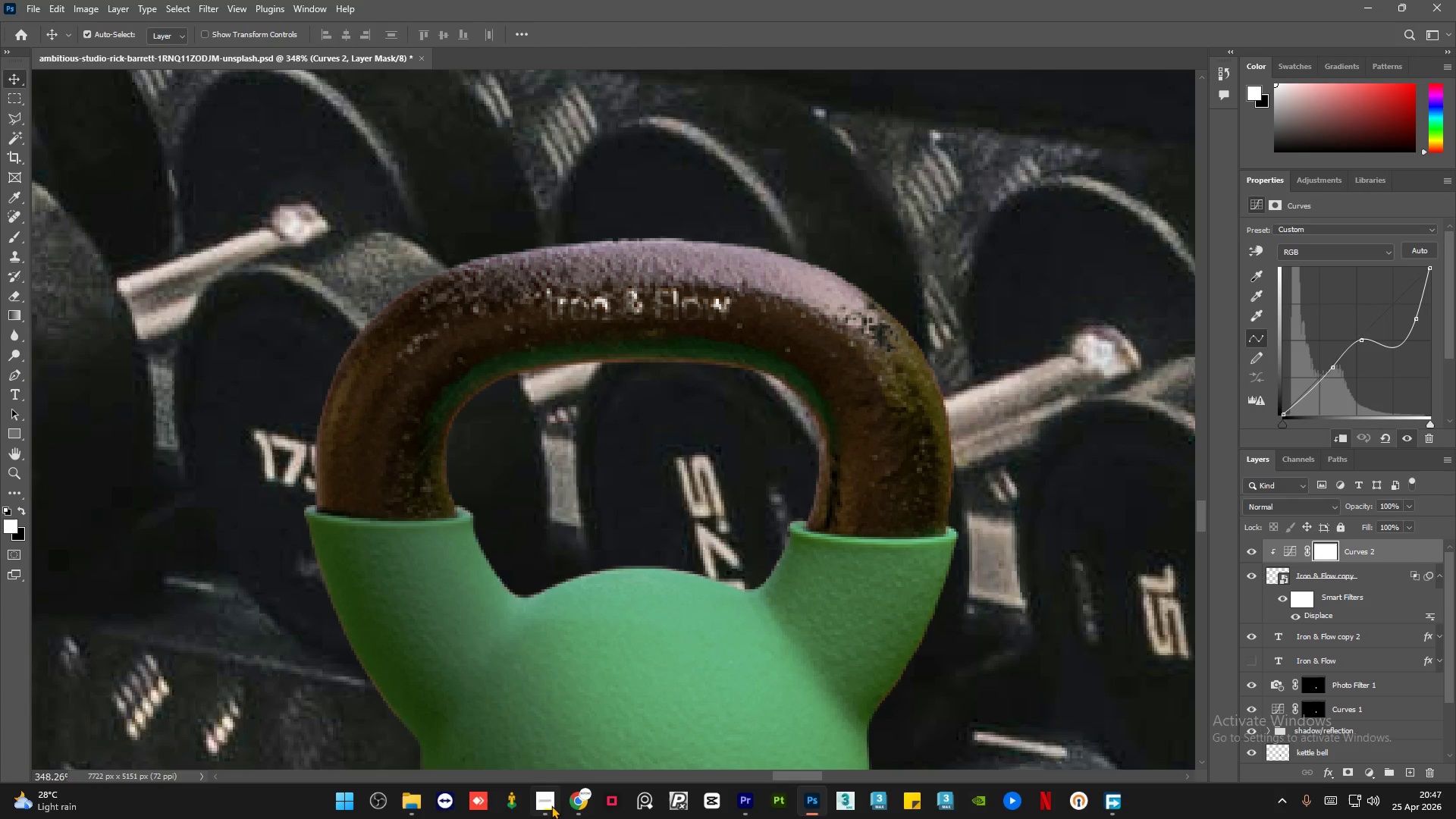 
left_click([551, 805])